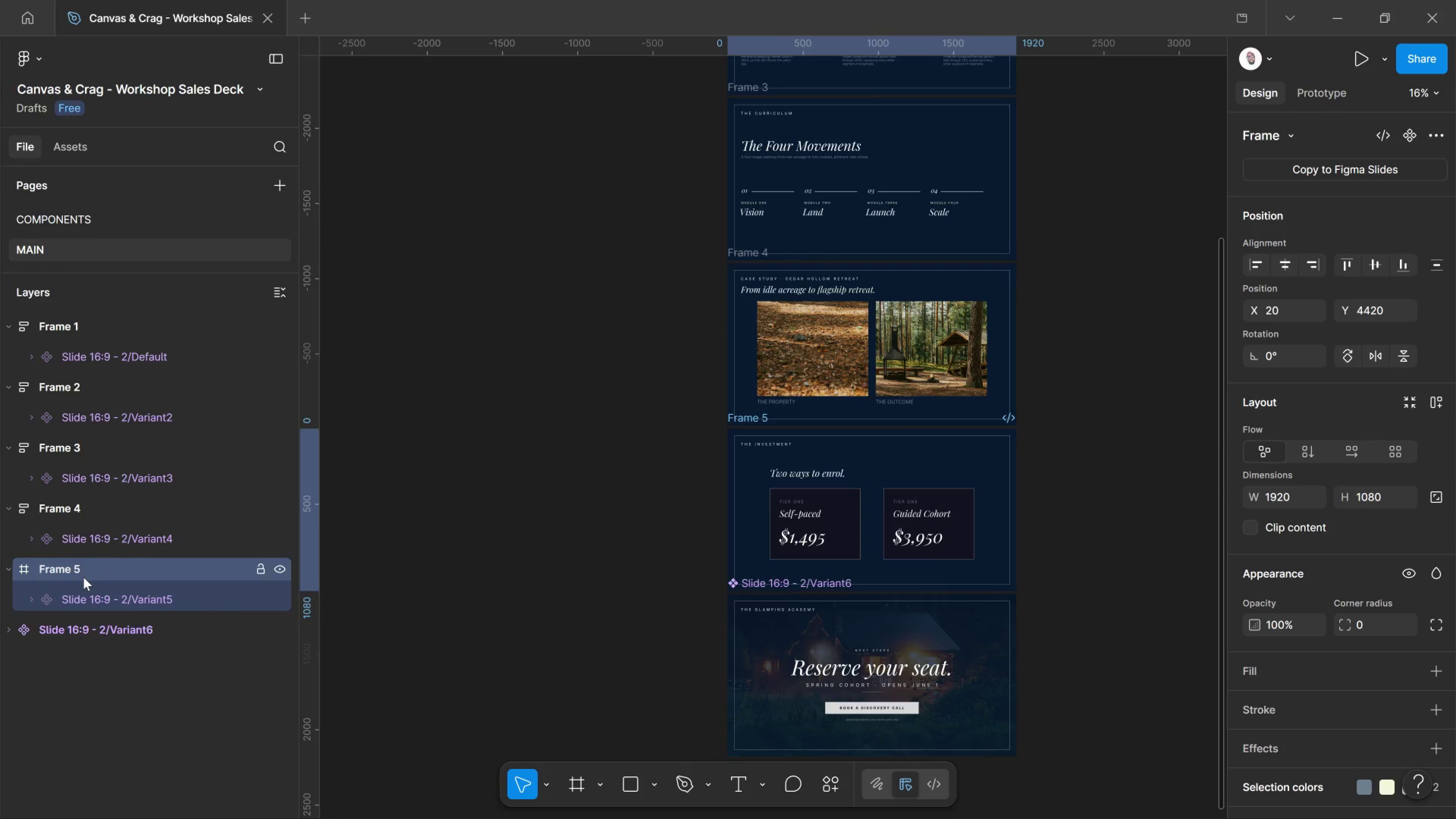 
right_click([83, 577])
 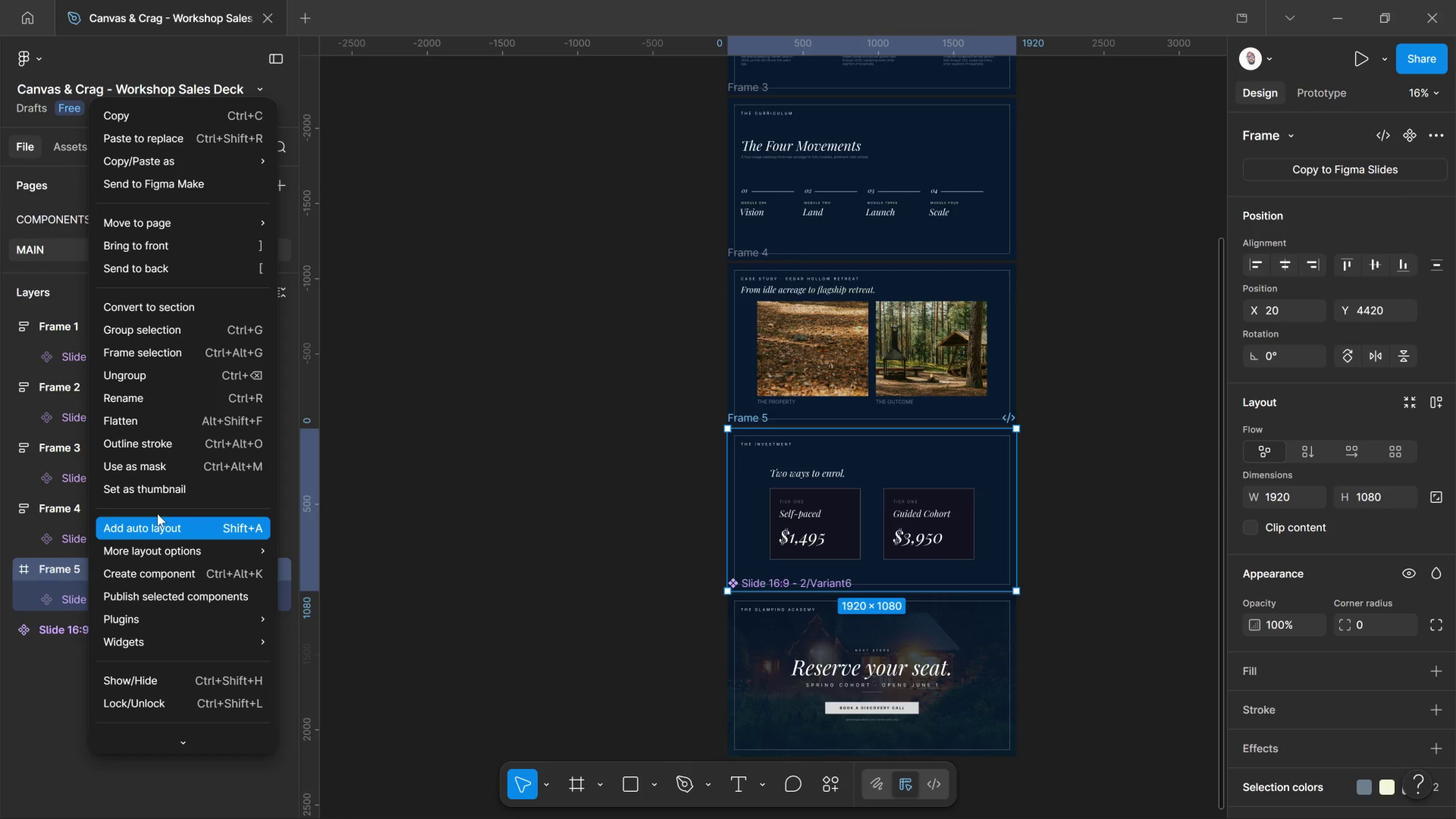 
left_click([157, 514])
 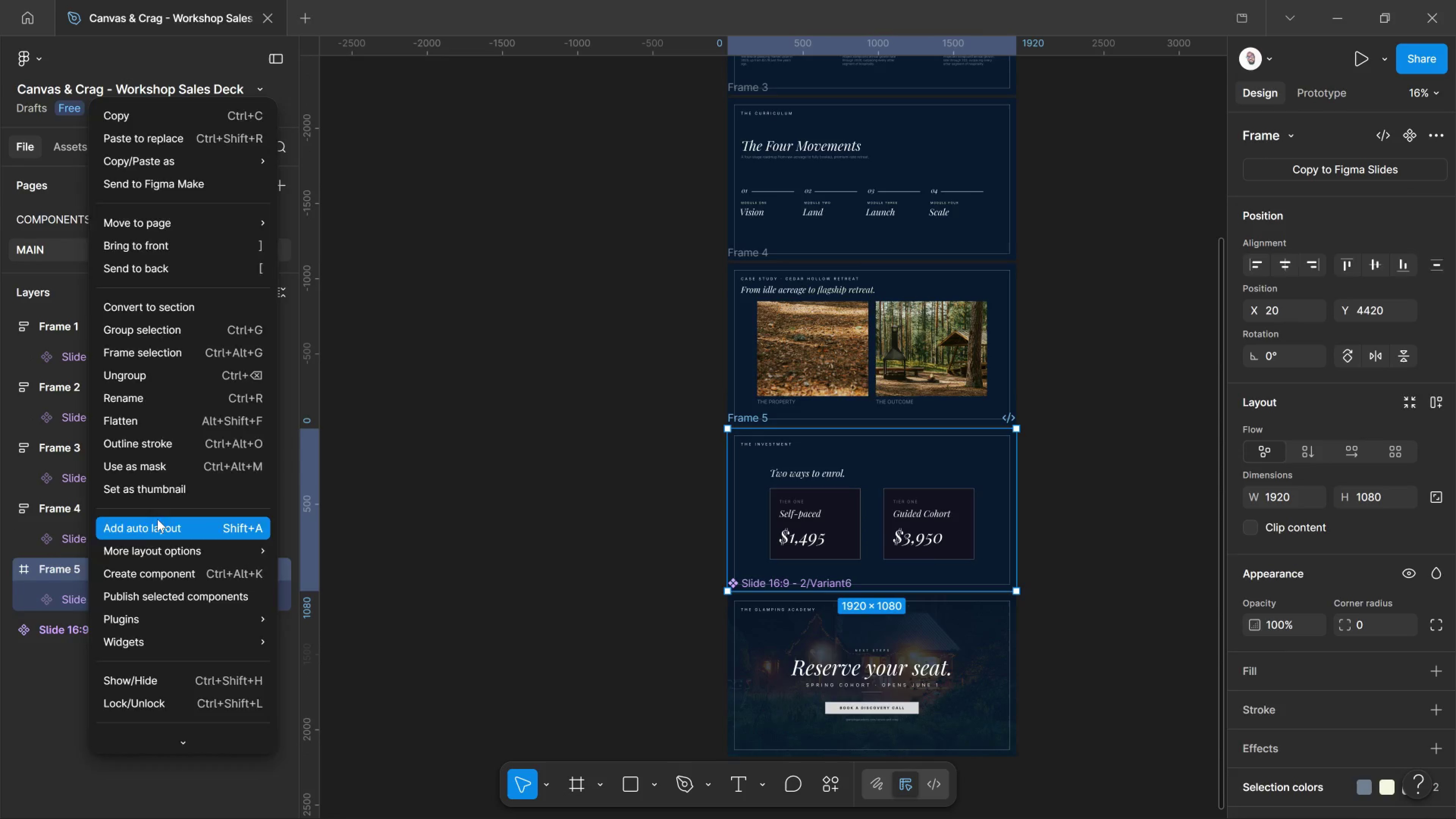 
left_click([157, 519])
 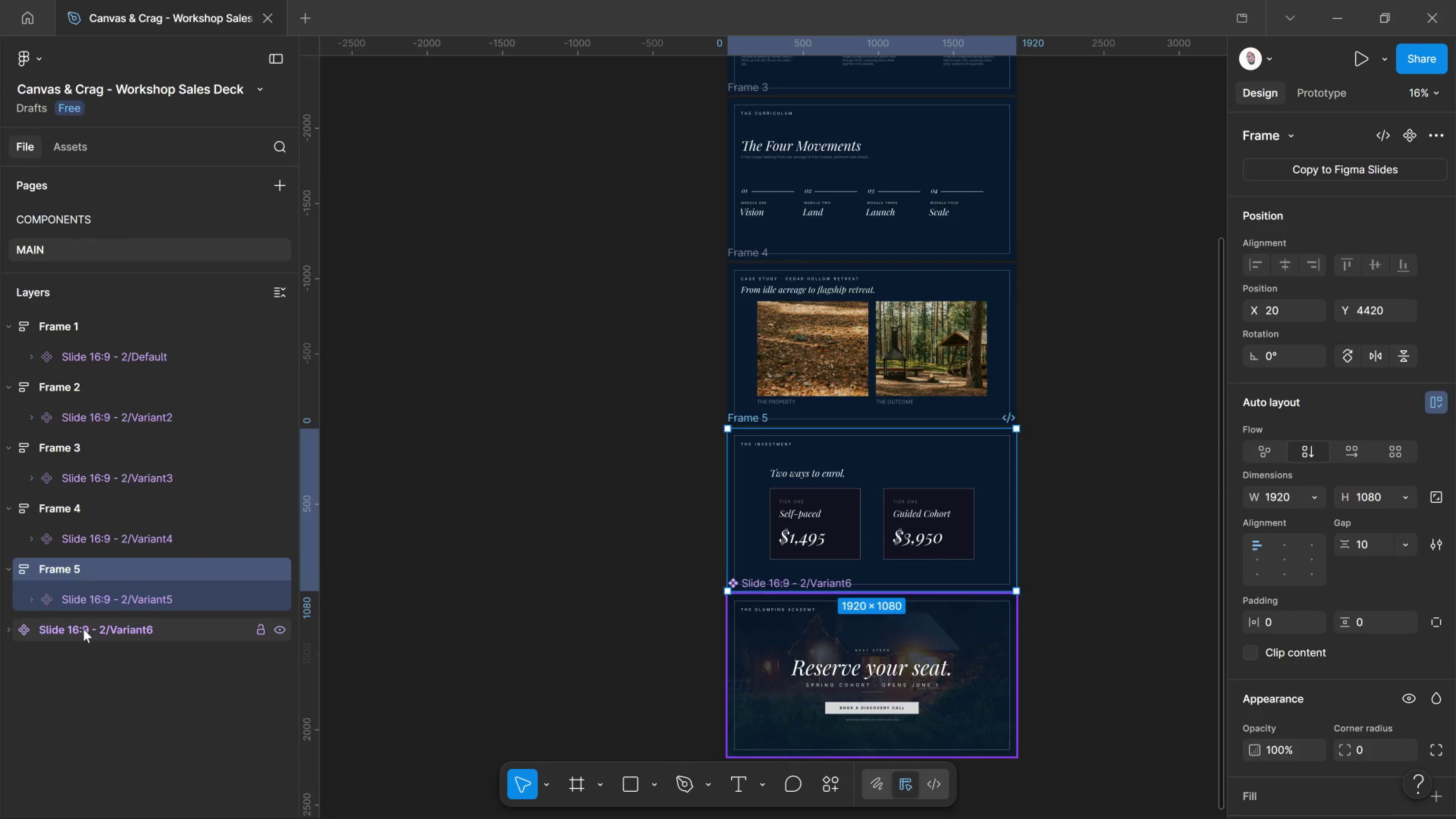 
left_click([83, 629])
 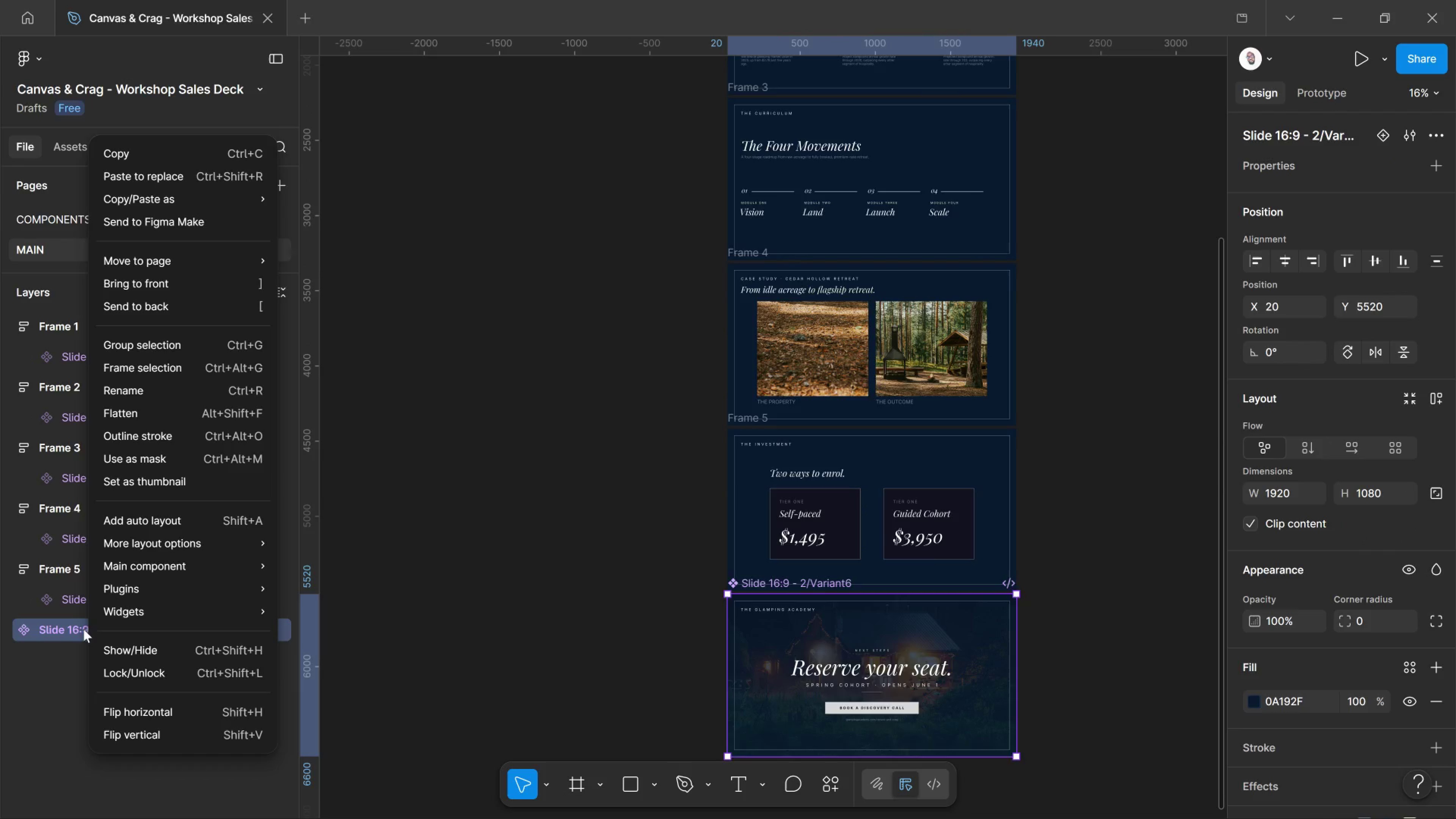 
right_click([83, 629])
 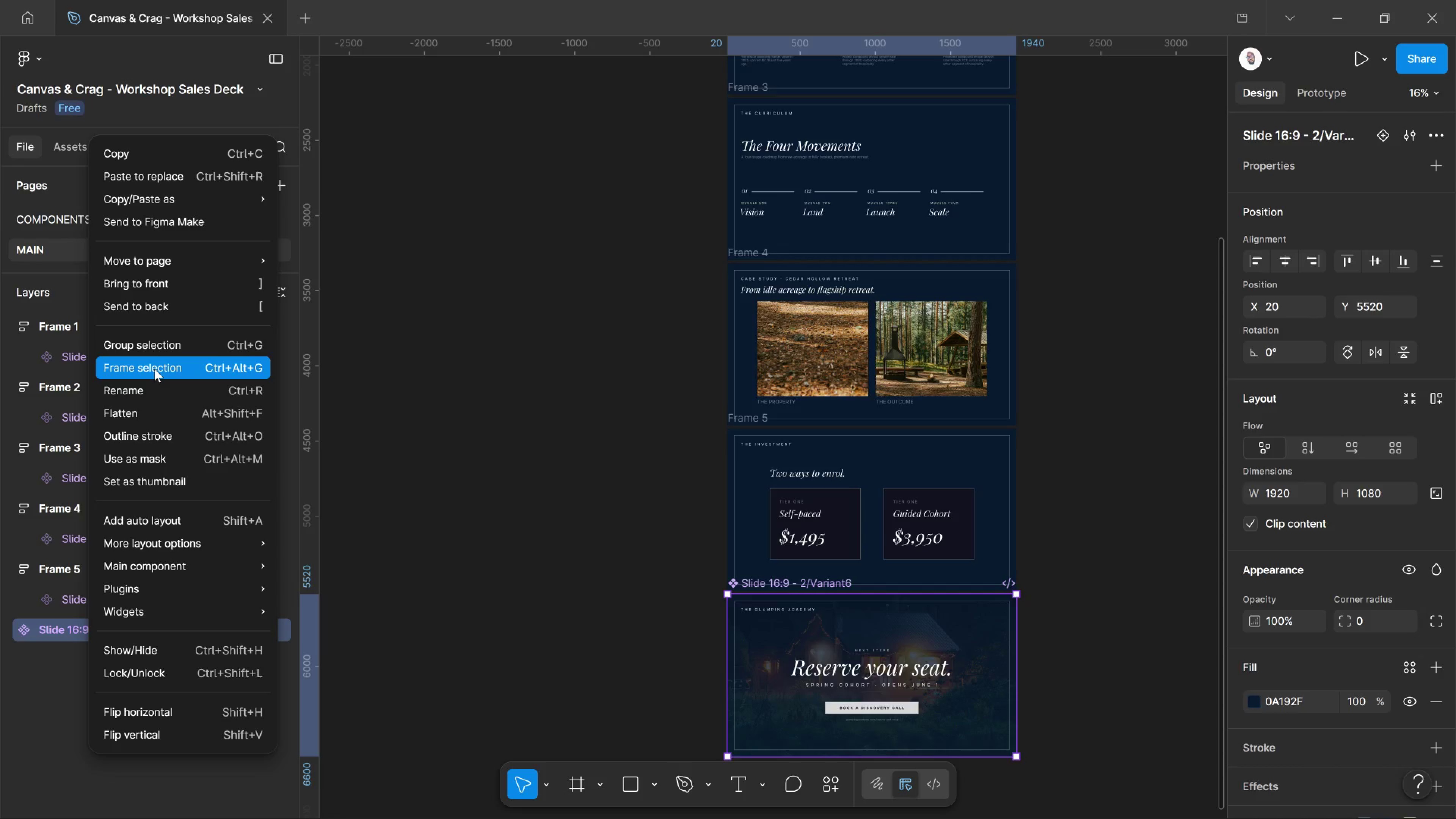 
left_click([154, 369])
 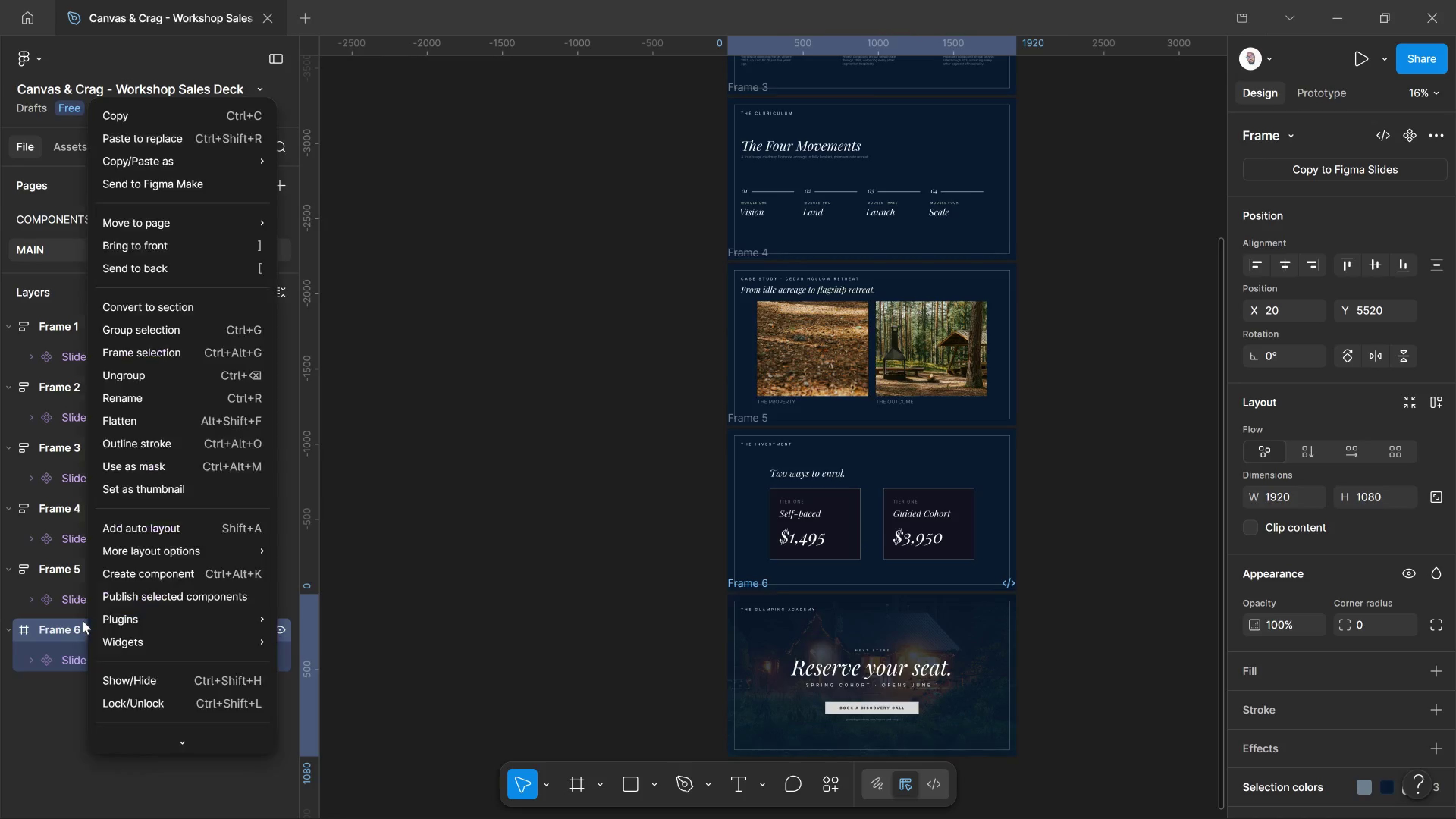 
right_click([83, 621])
 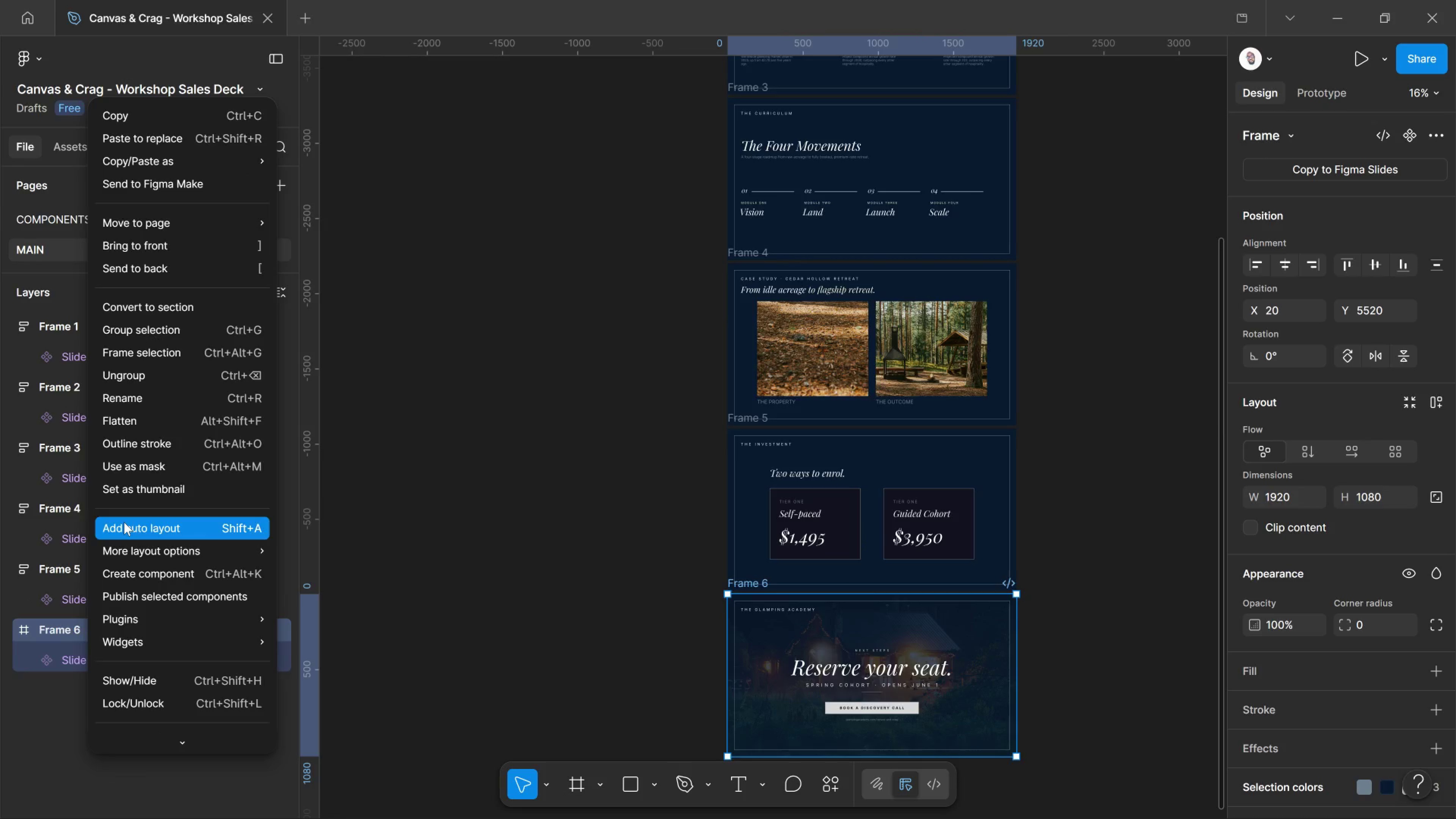 
left_click([124, 522])
 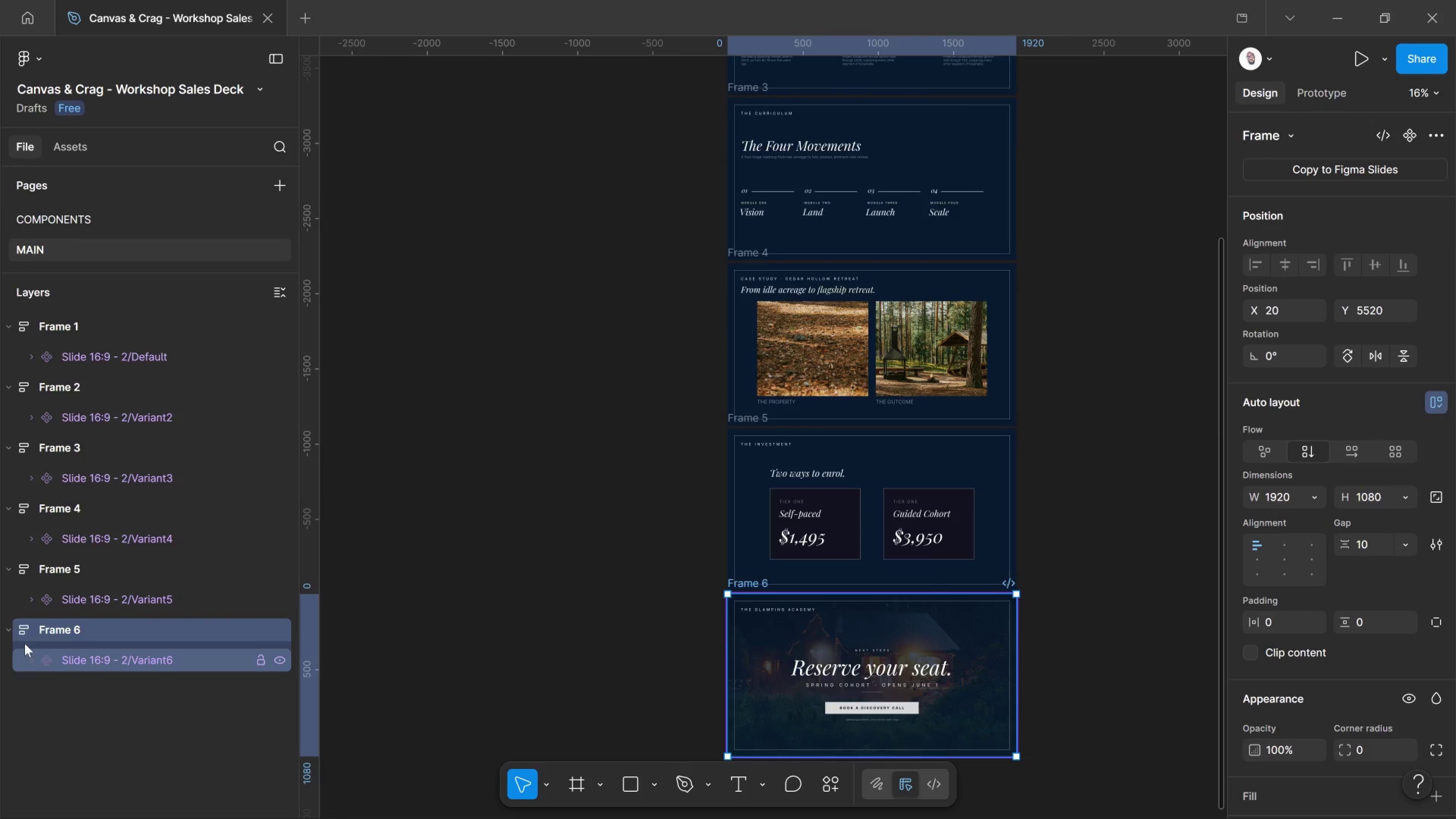 
left_click([9, 632])
 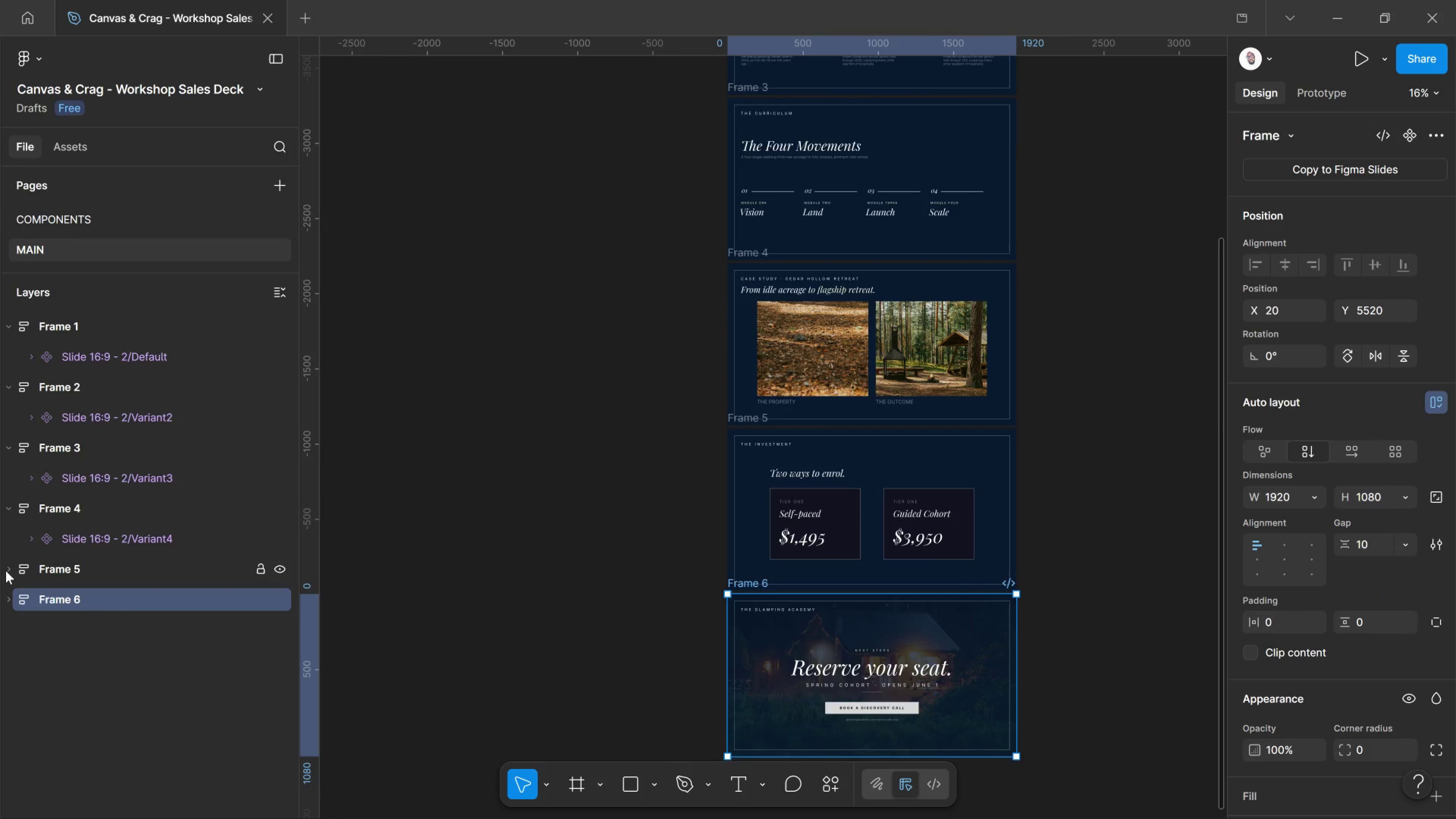 
left_click([6, 571])
 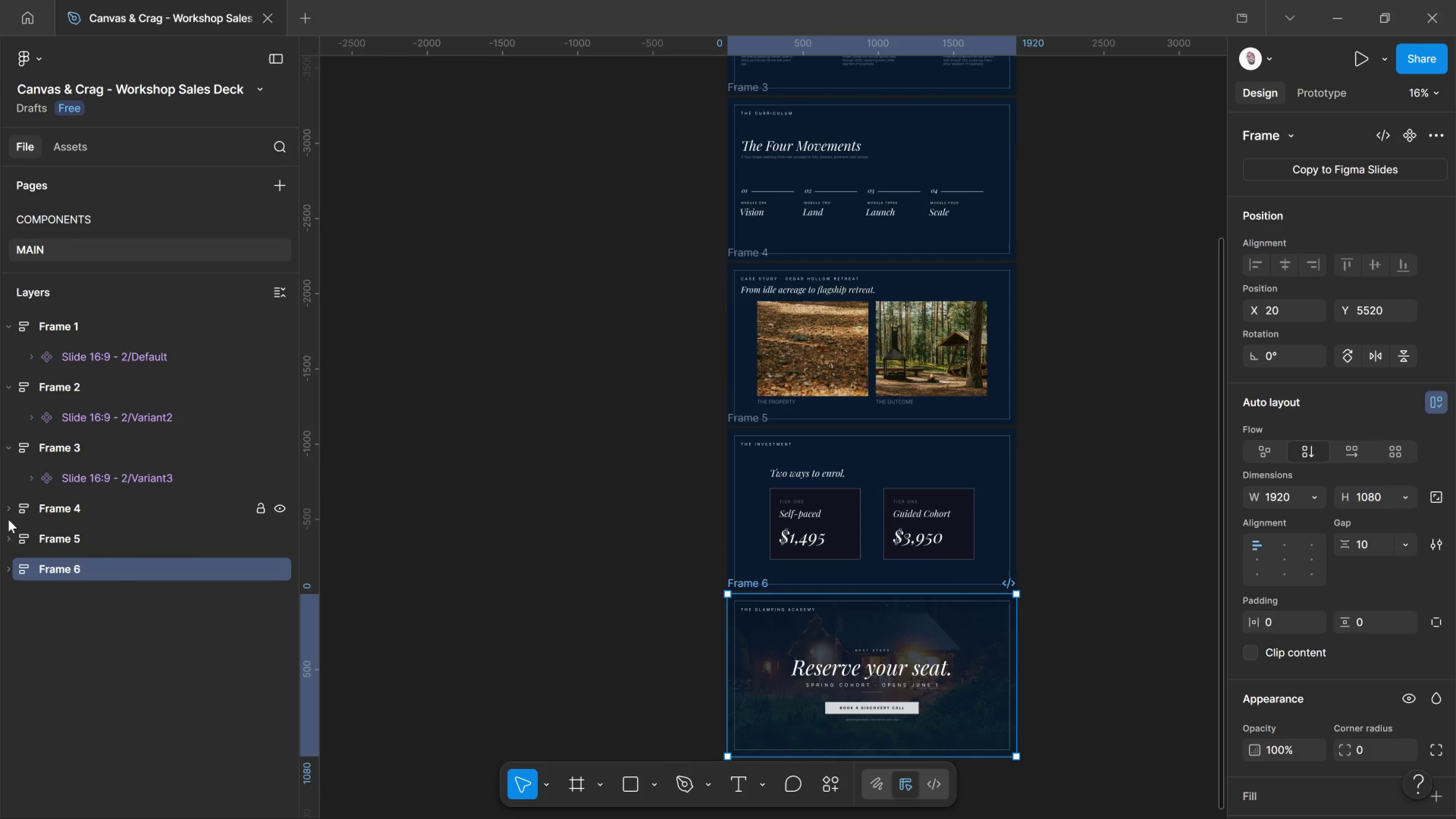 
left_click([8, 519])
 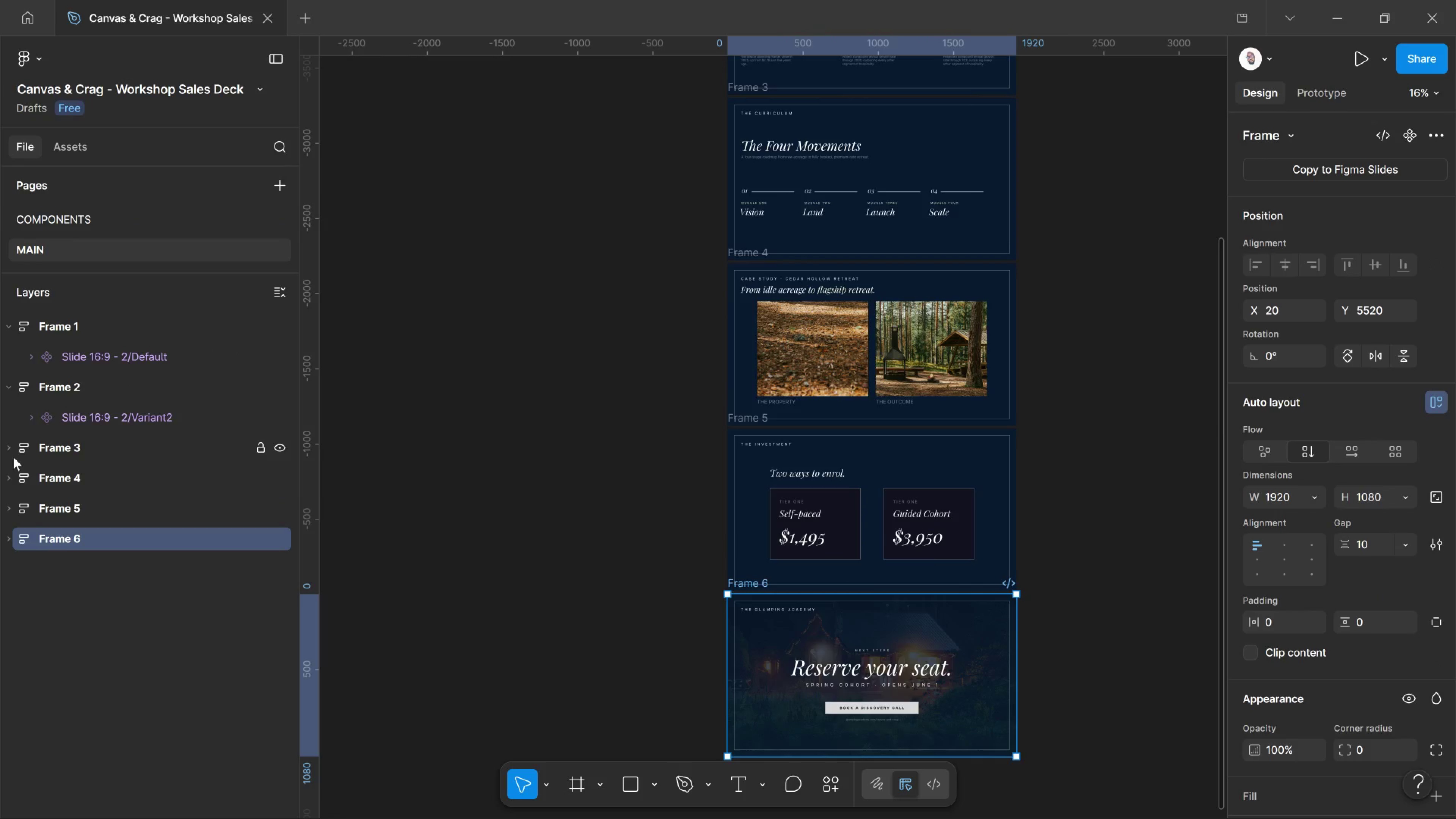 
left_click_drag(start_coordinate=[11, 457], to_coordinate=[13, 457])
 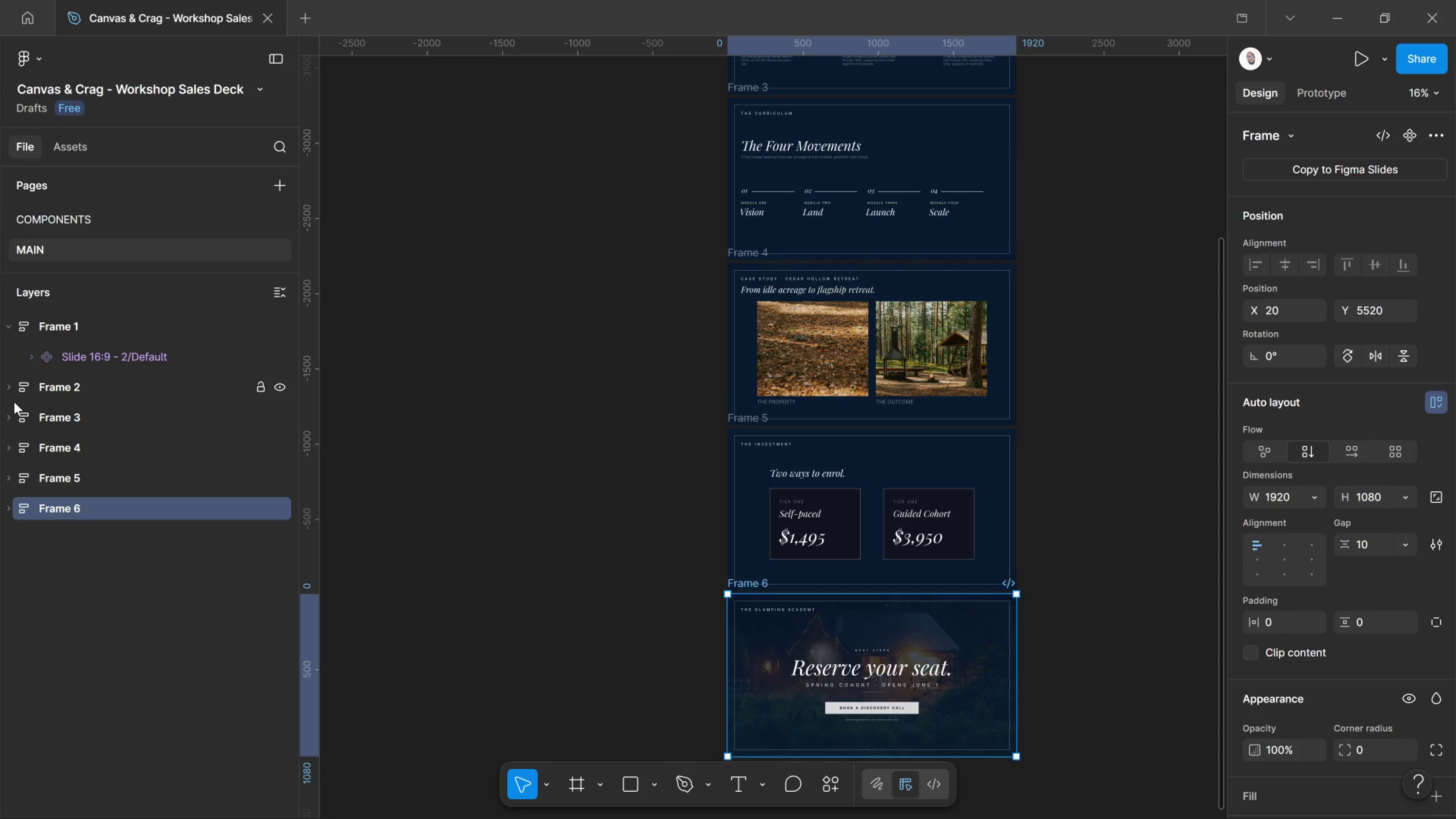 
left_click([14, 402])
 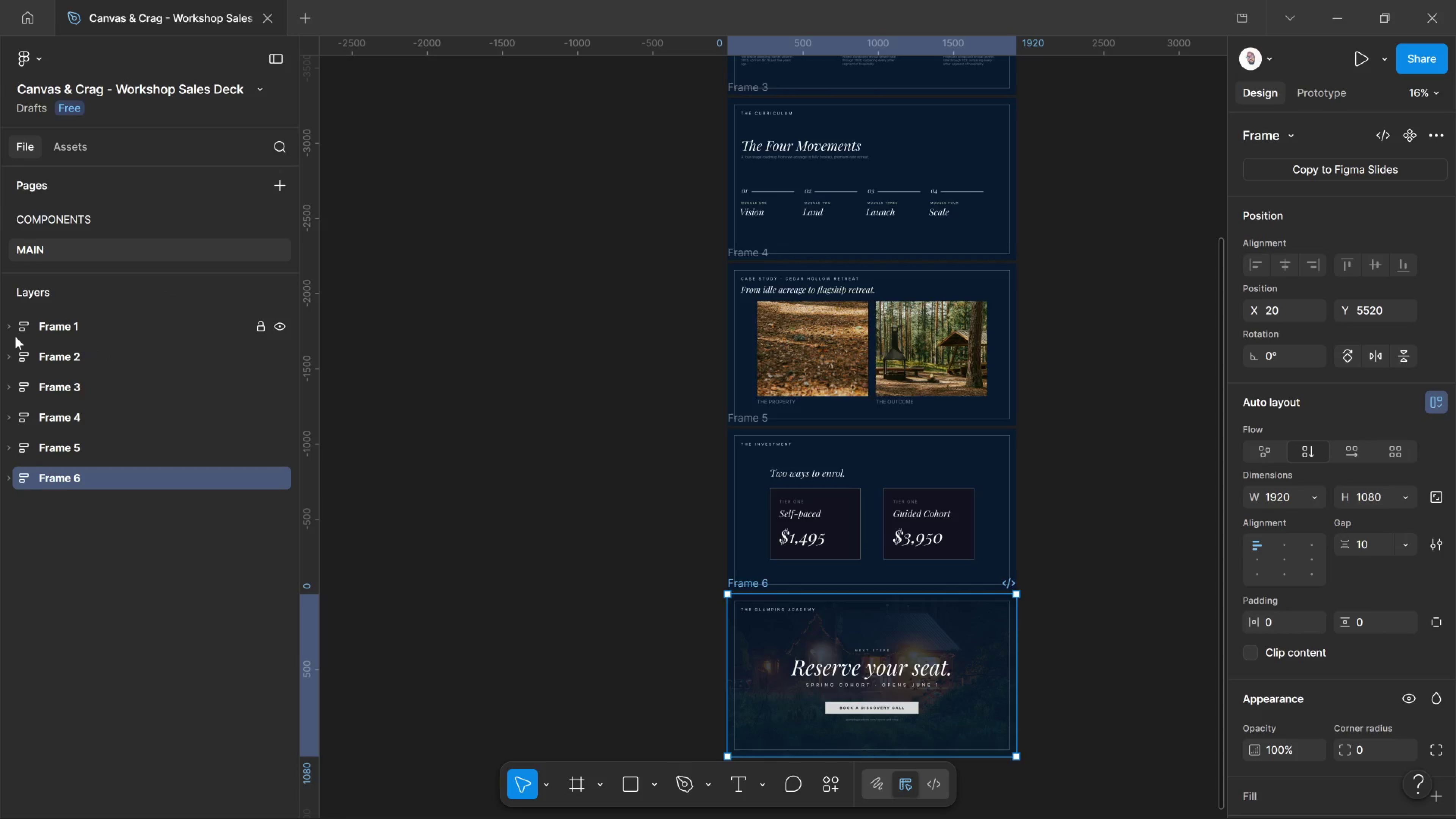 
left_click_drag(start_coordinate=[9, 334], to_coordinate=[15, 336])
 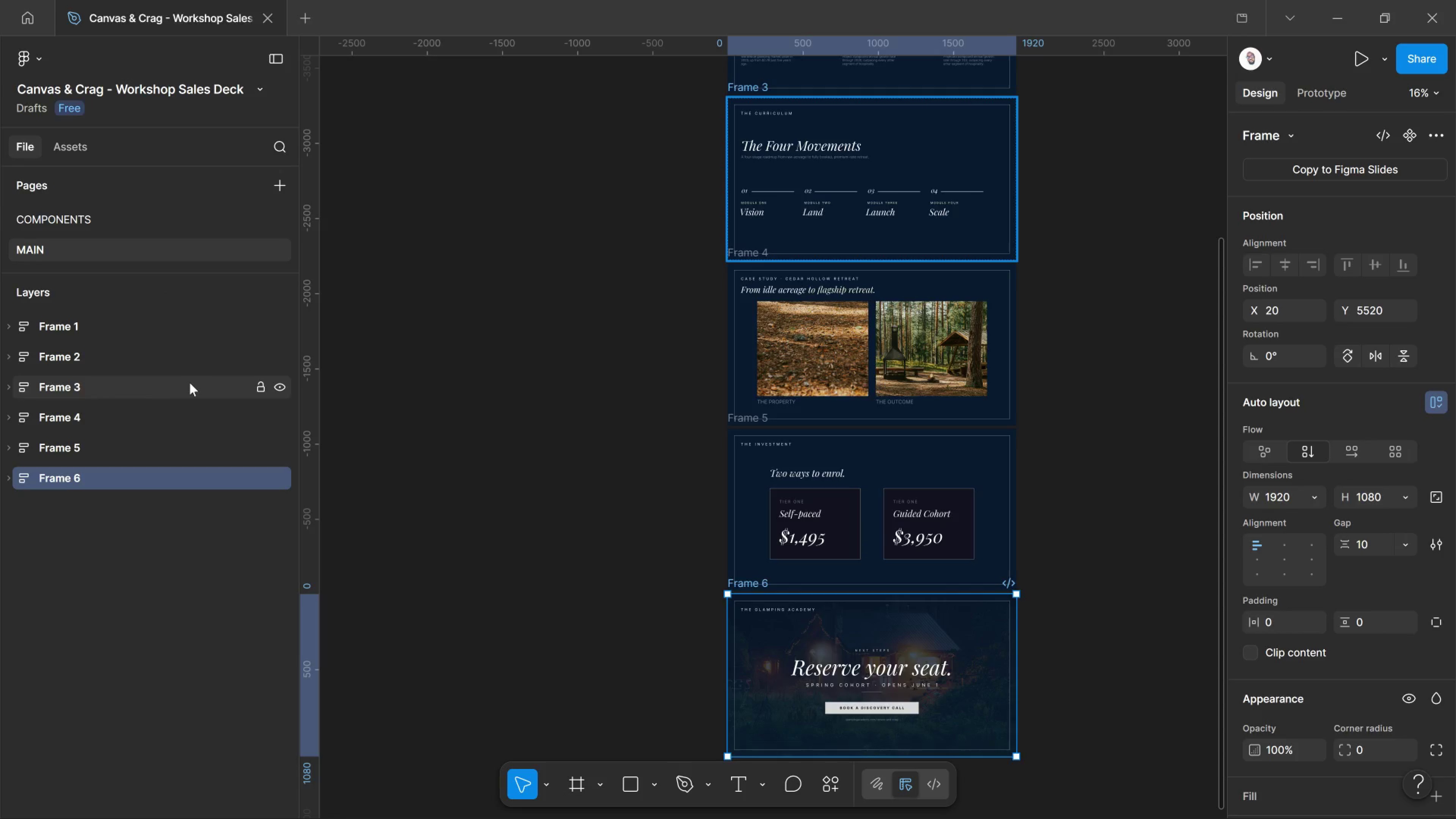 
hold_key(key=ShiftLeft, duration=1.02)
left_click([164, 330])
 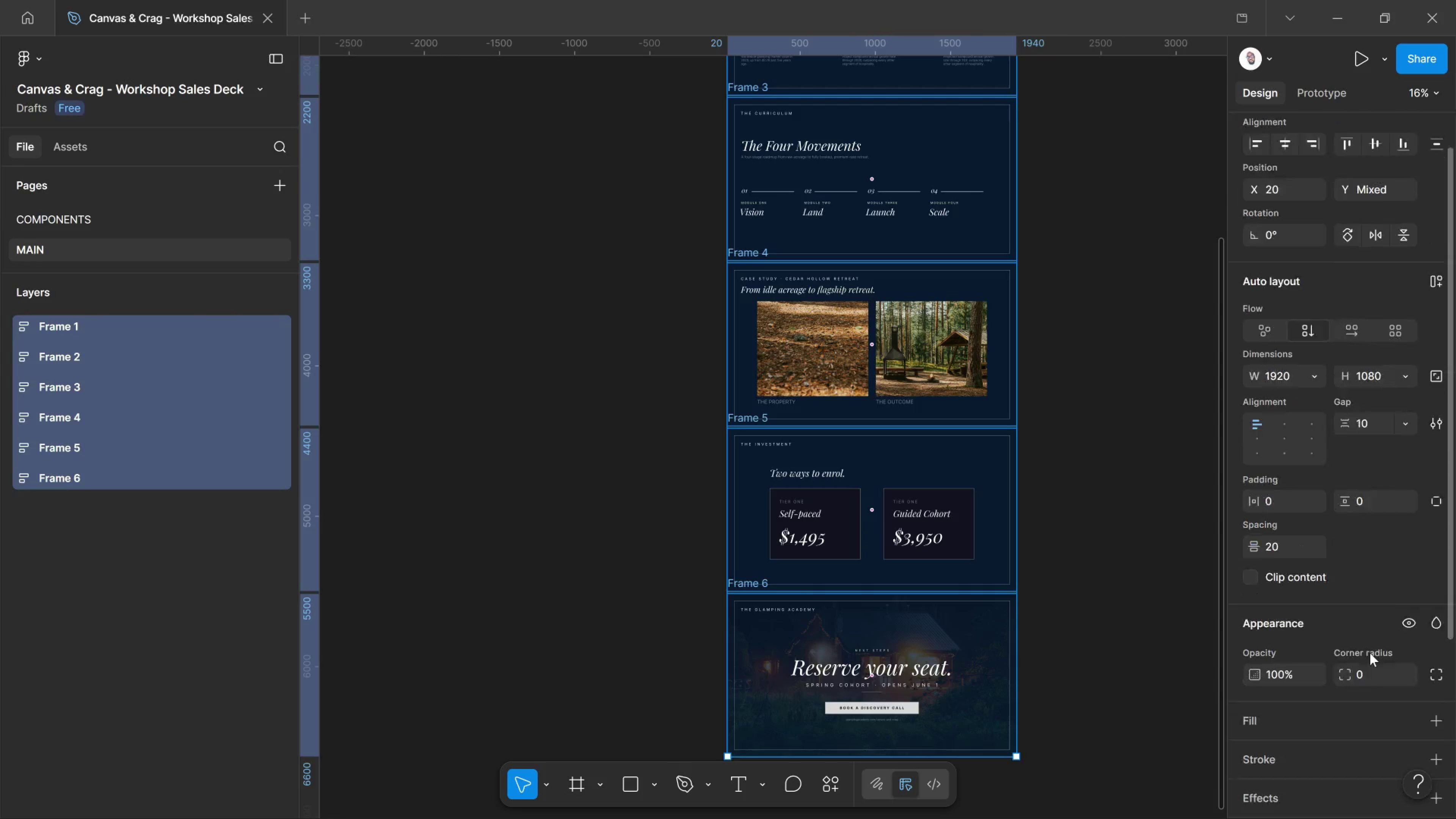 
scroll: coordinate [1321, 643], scroll_direction: down, amount: 12.0
 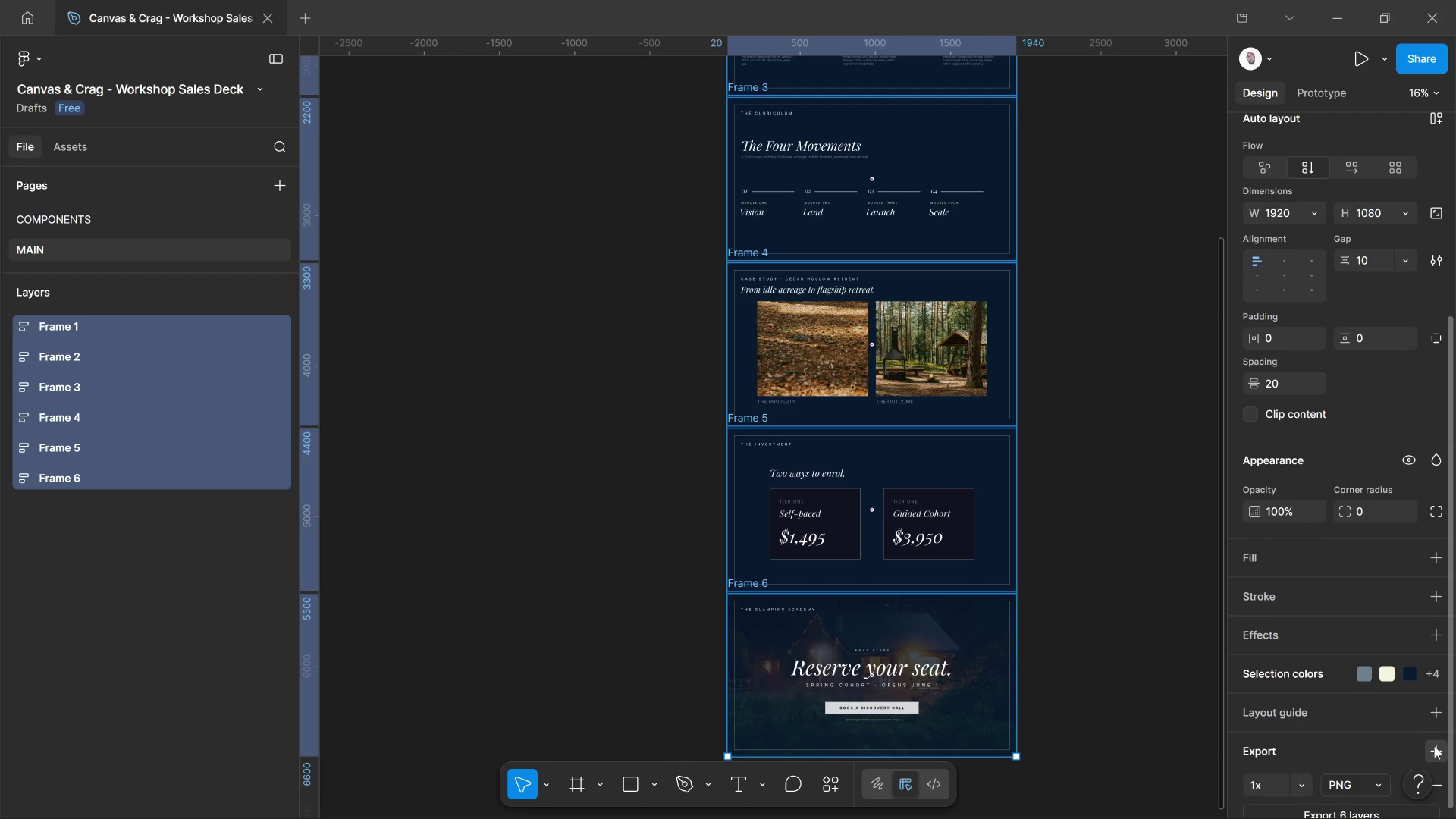 
left_click_drag(start_coordinate=[1432, 746], to_coordinate=[1434, 746])
 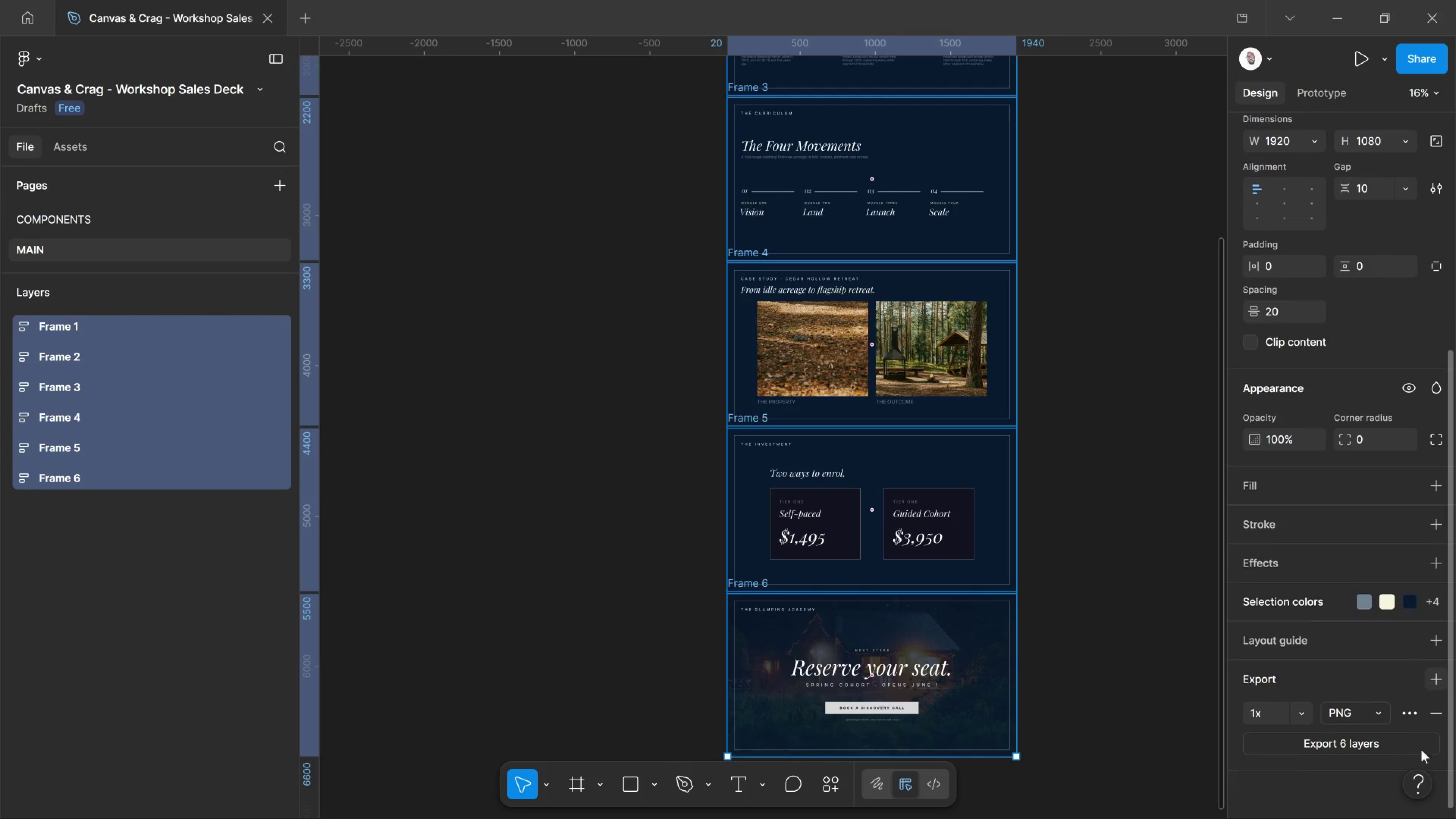 
scroll: coordinate [1432, 746], scroll_direction: down, amount: 3.0
 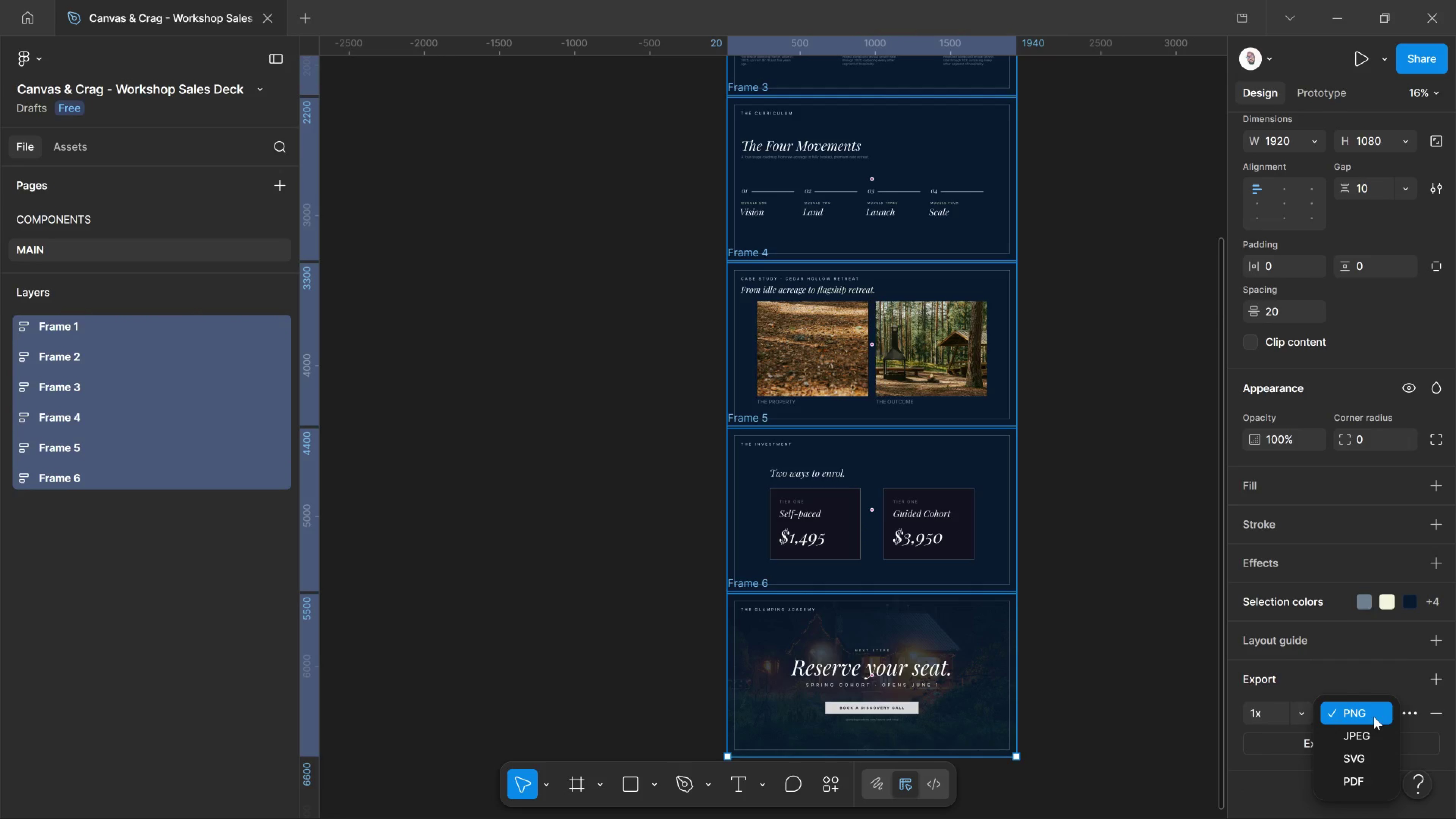 
left_click([1374, 717])
 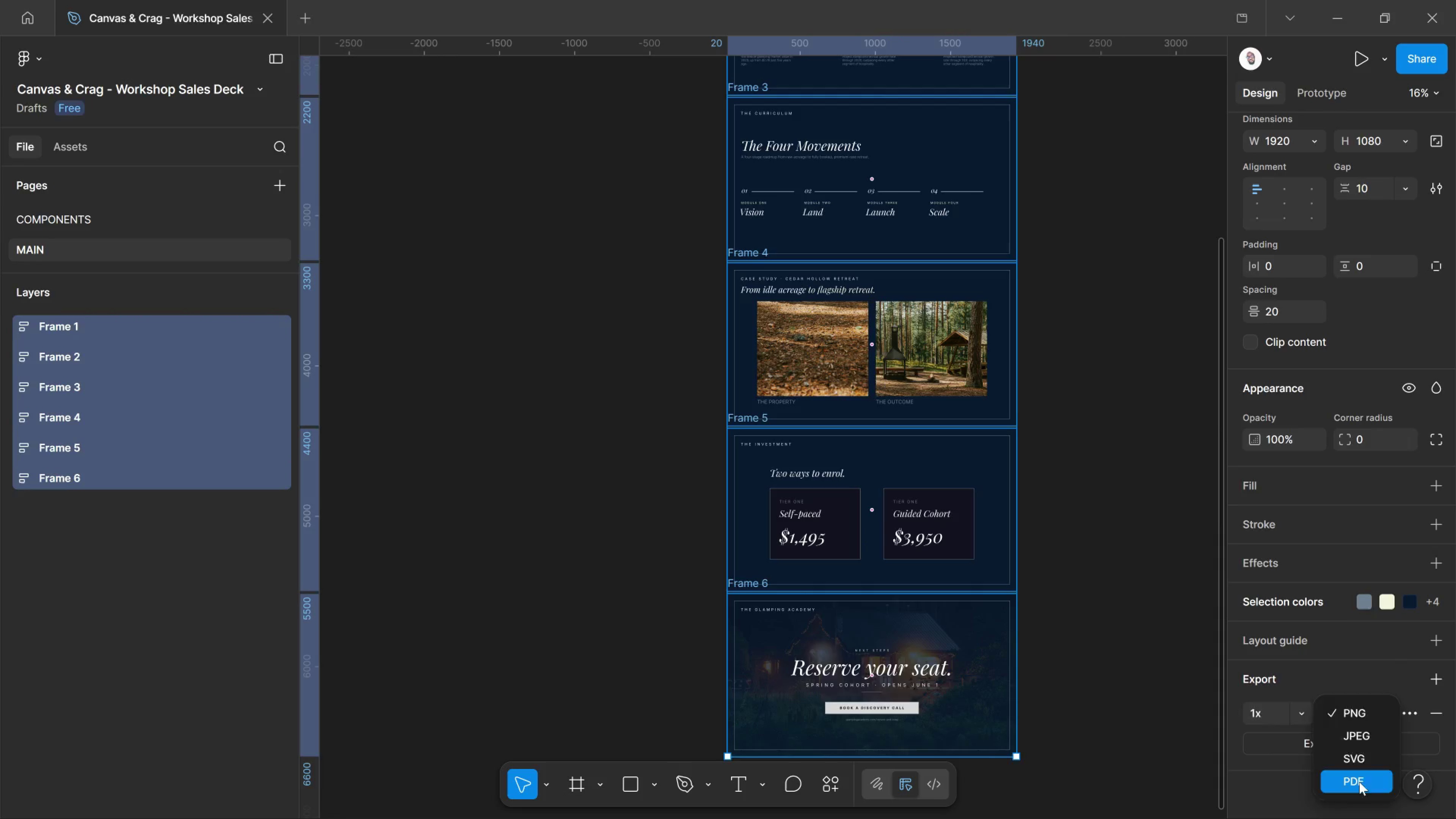 
left_click([1359, 782])
 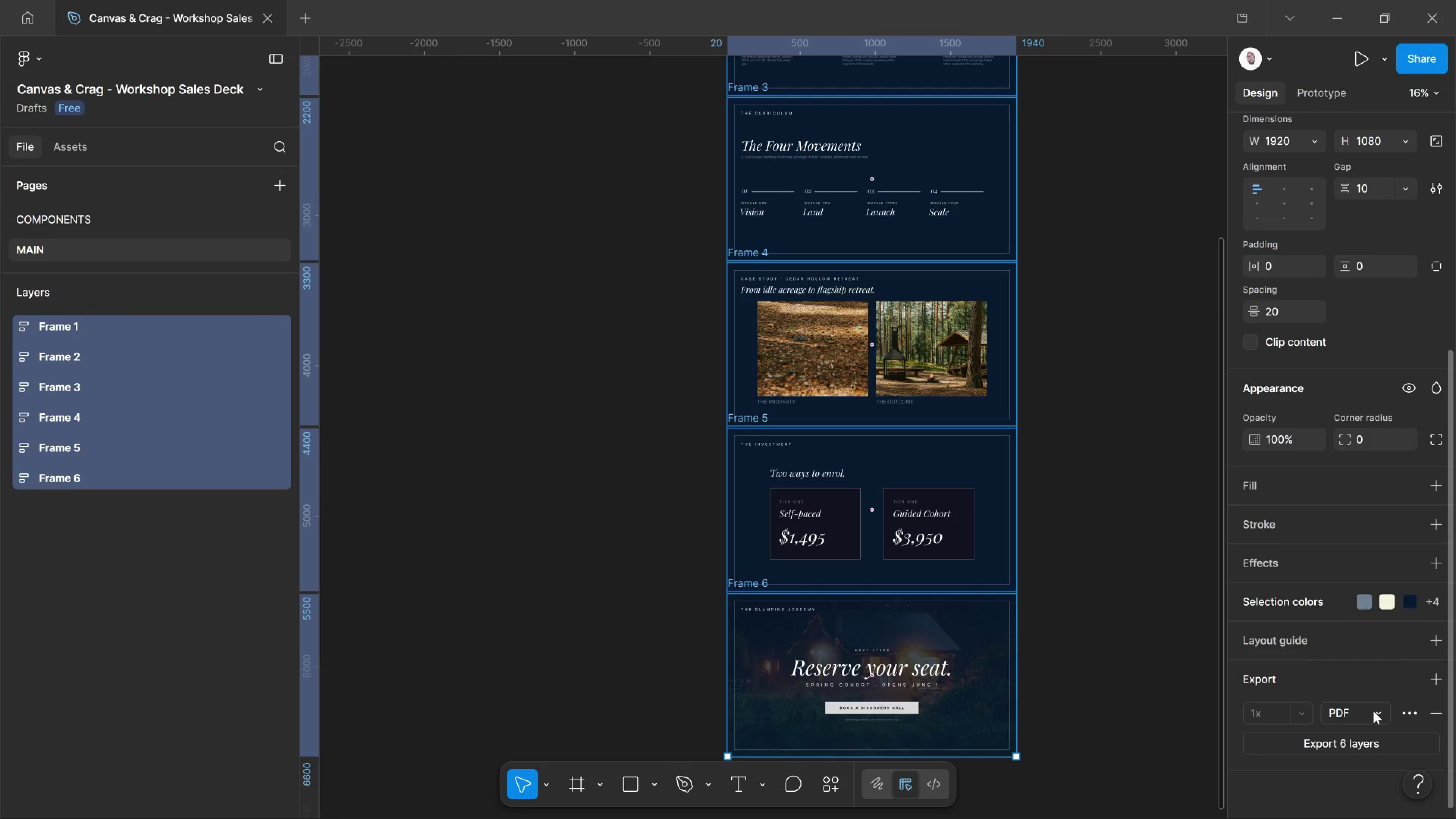 
scroll: coordinate [1371, 711], scroll_direction: down, amount: 2.0
 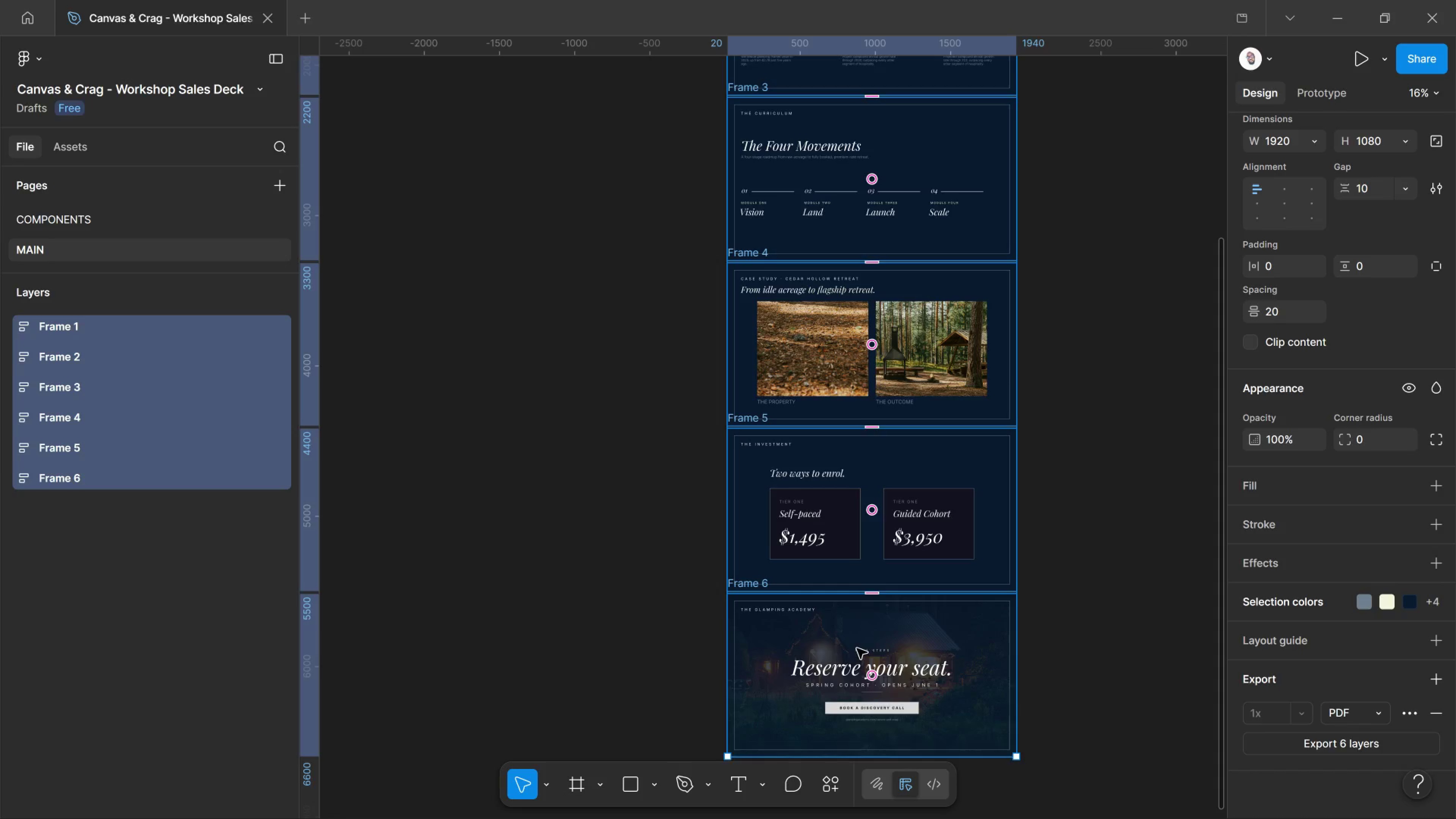 
scroll: coordinate [1191, 777], scroll_direction: up, amount: 8.0
 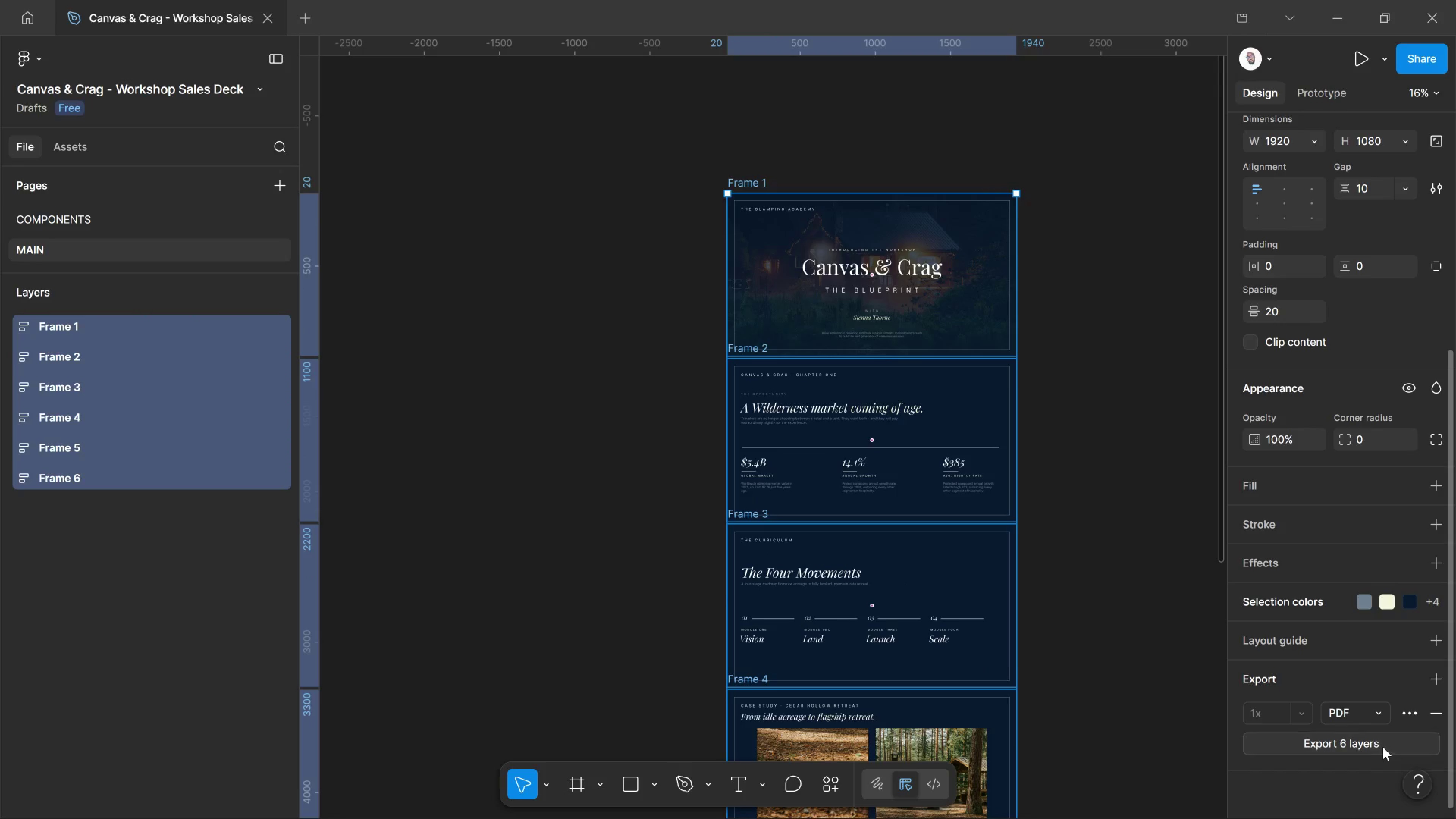 
left_click([1383, 747])
 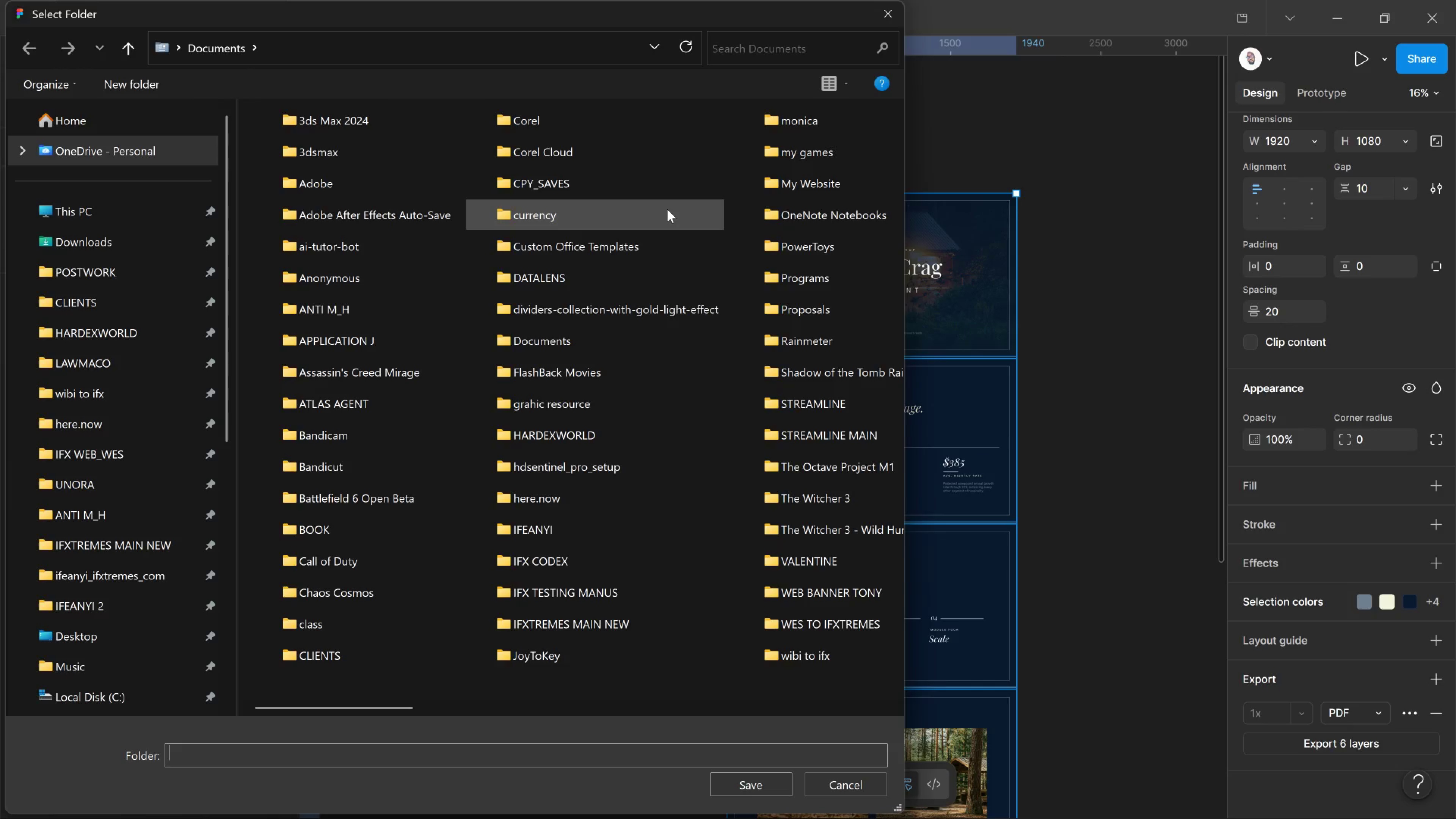 
wait(10.21)
 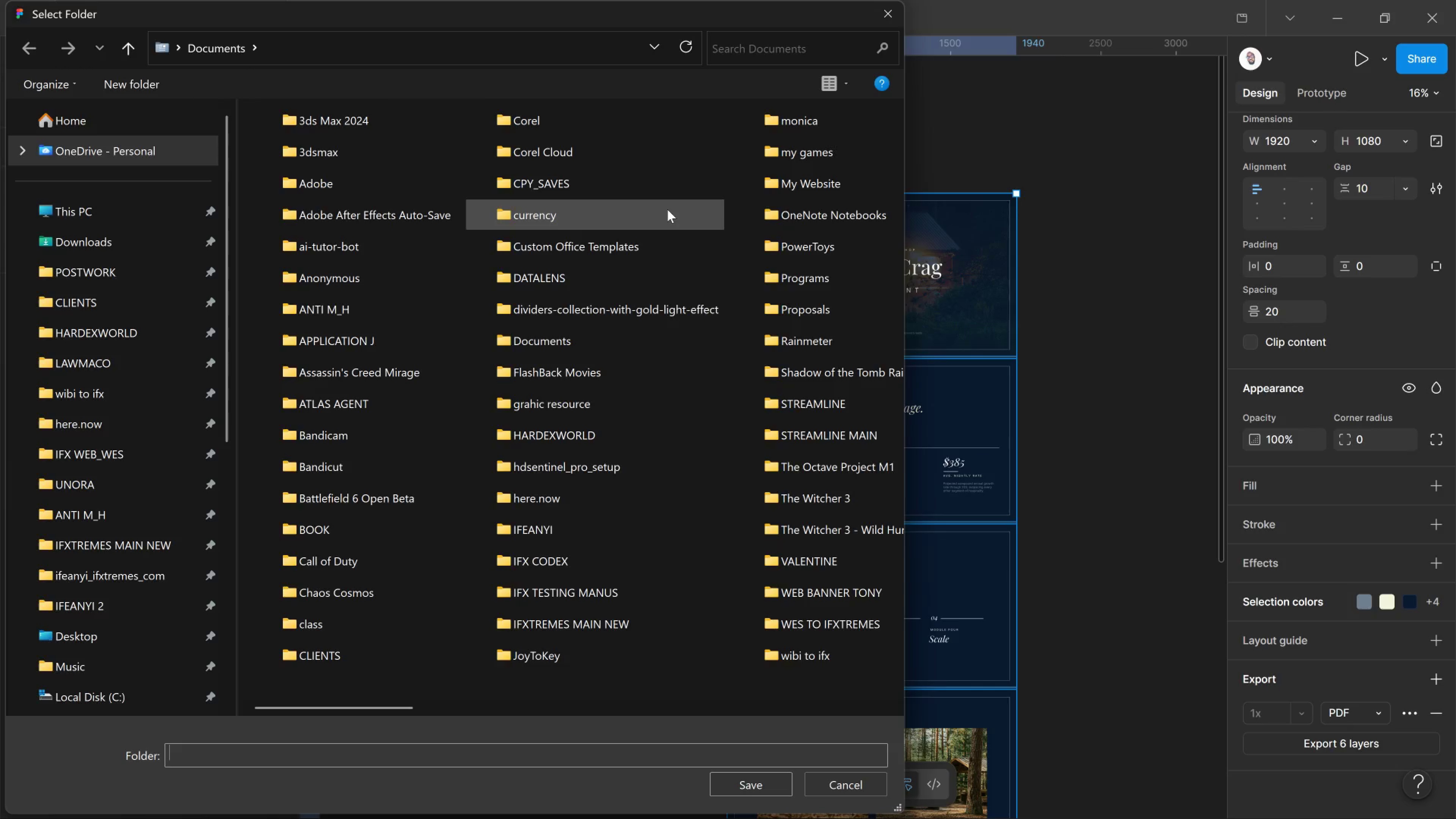 
left_click([111, 277])
 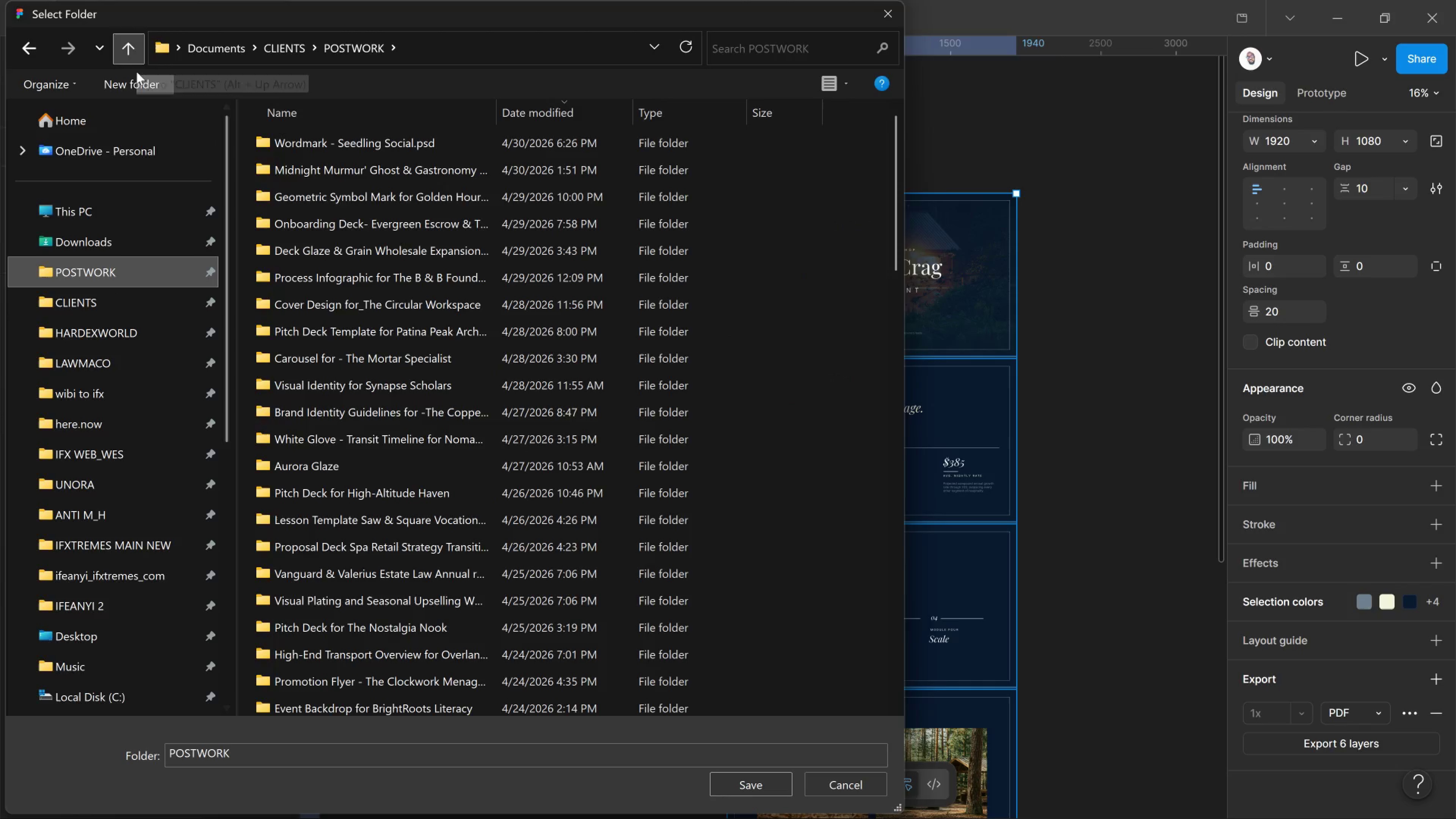 
left_click([129, 77])
 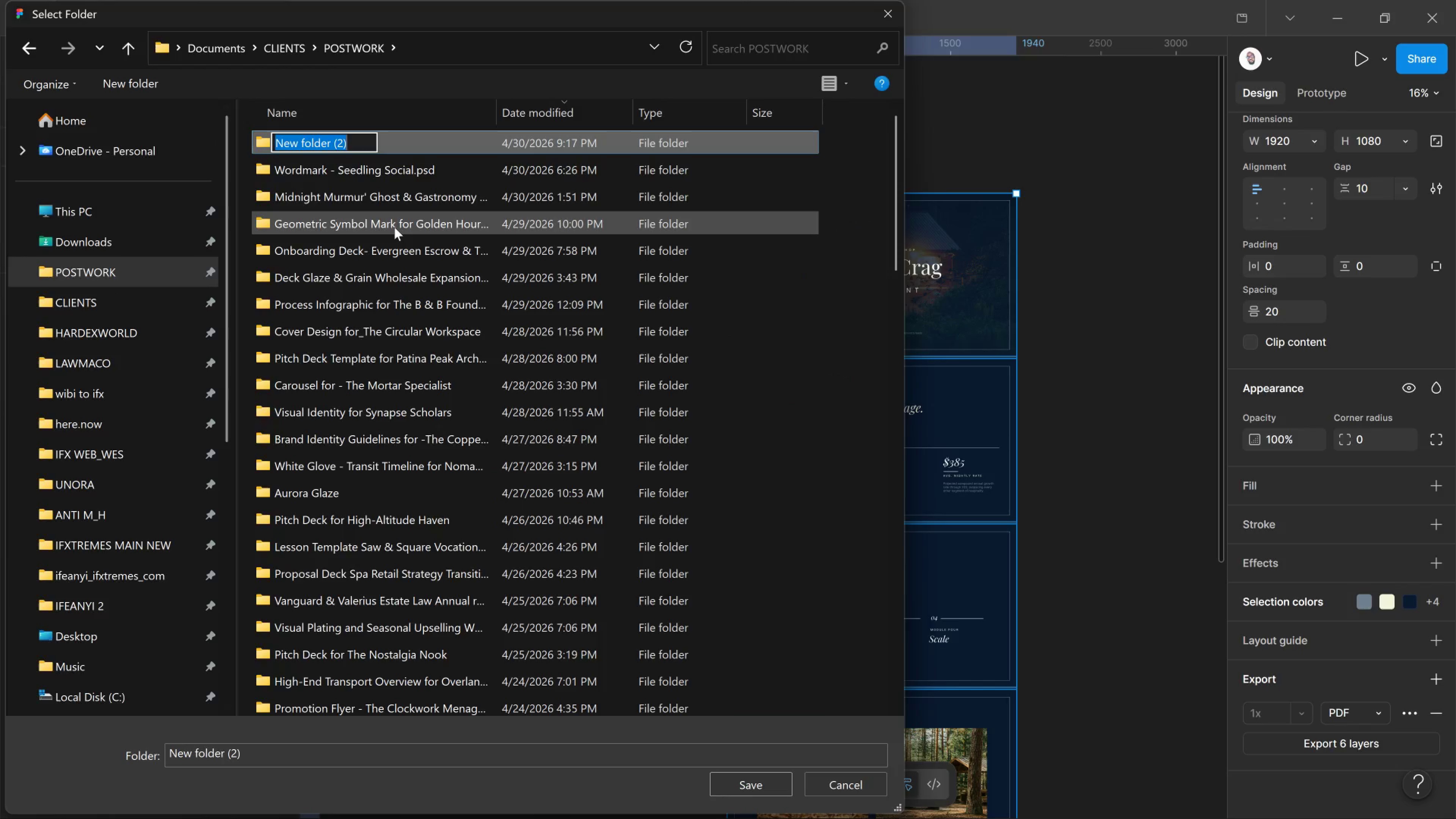 
key(Meta+V)
 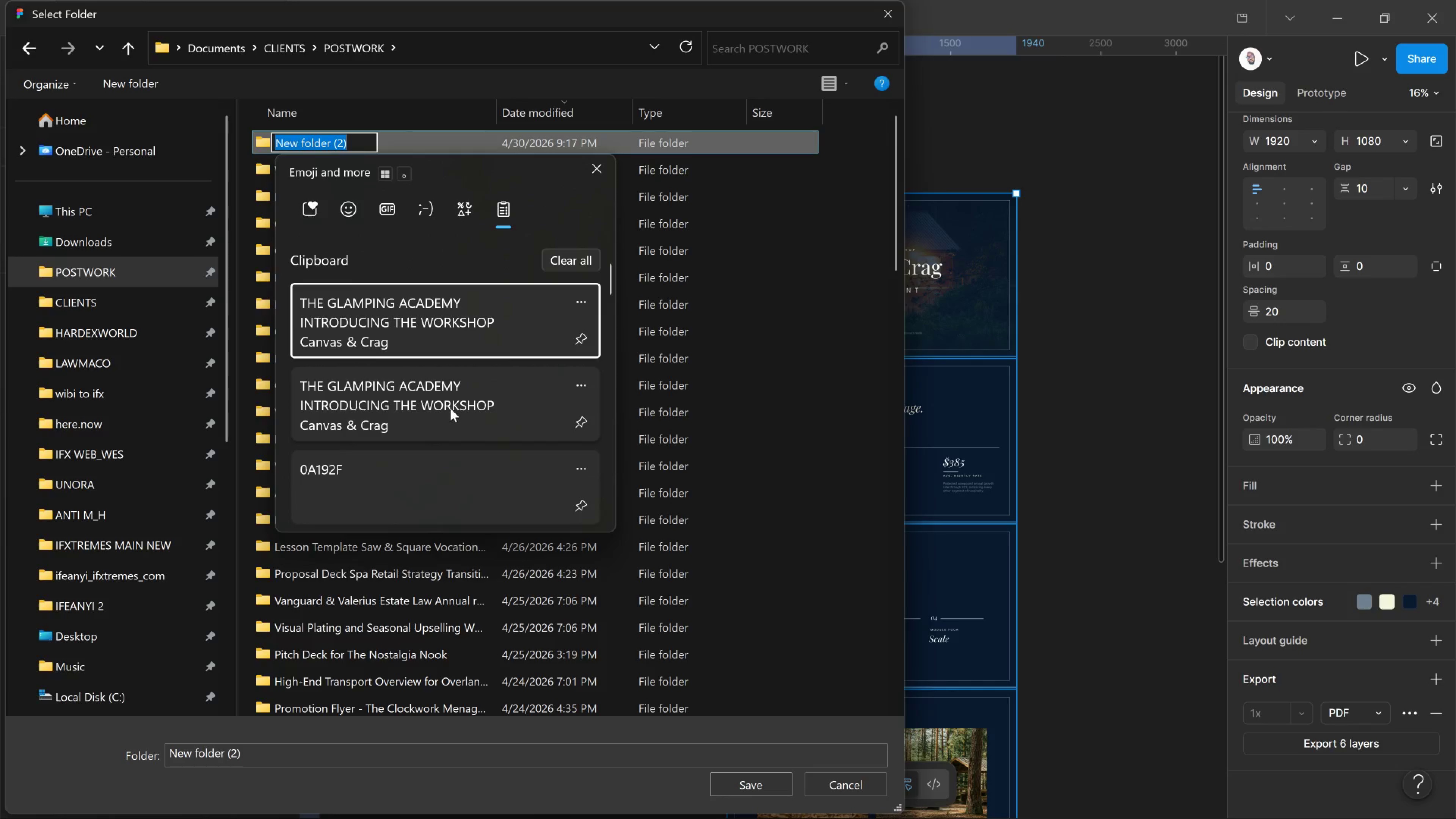 
scroll: coordinate [450, 426], scroll_direction: down, amount: 15.0
 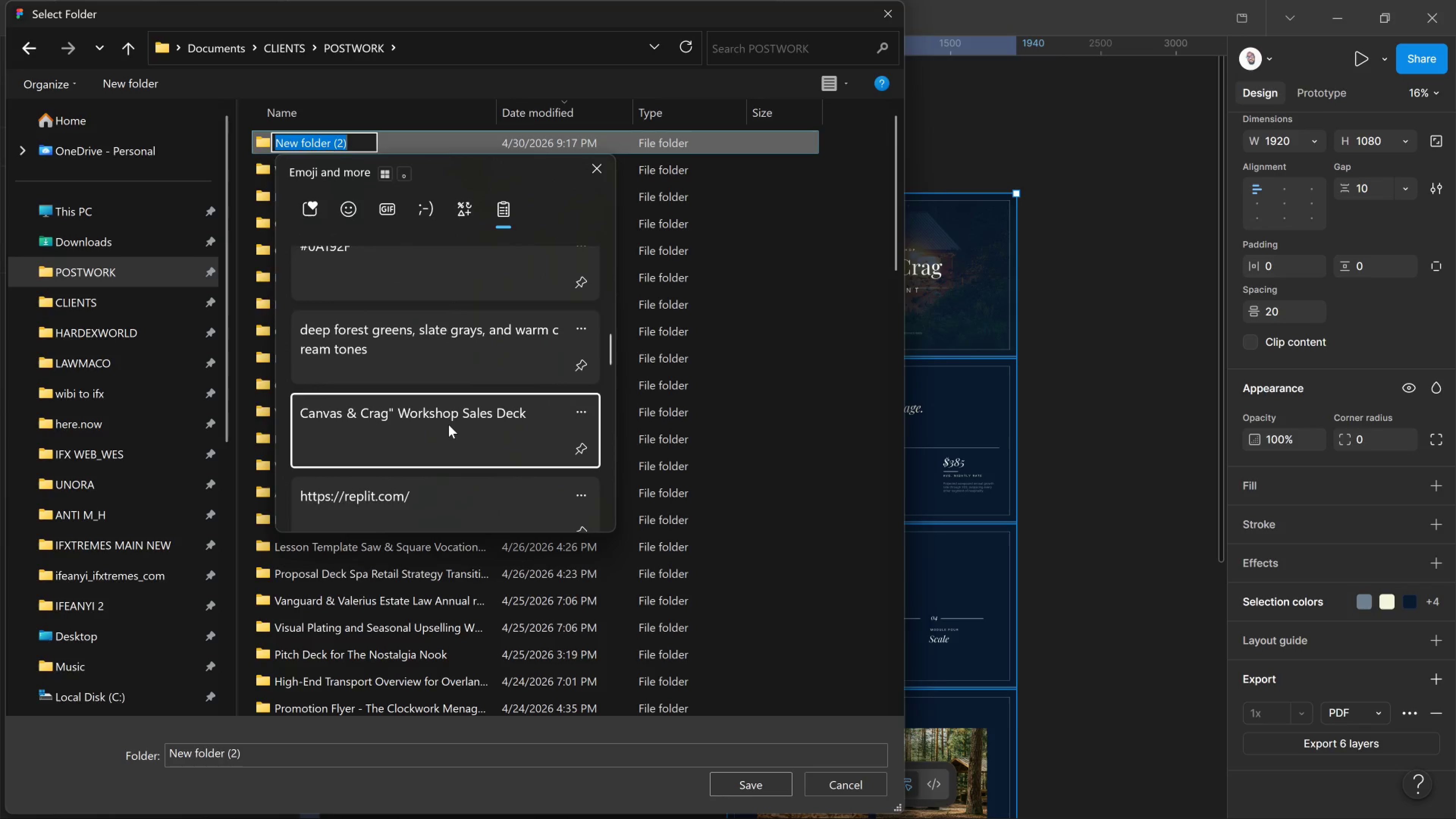 
left_click([449, 425])
 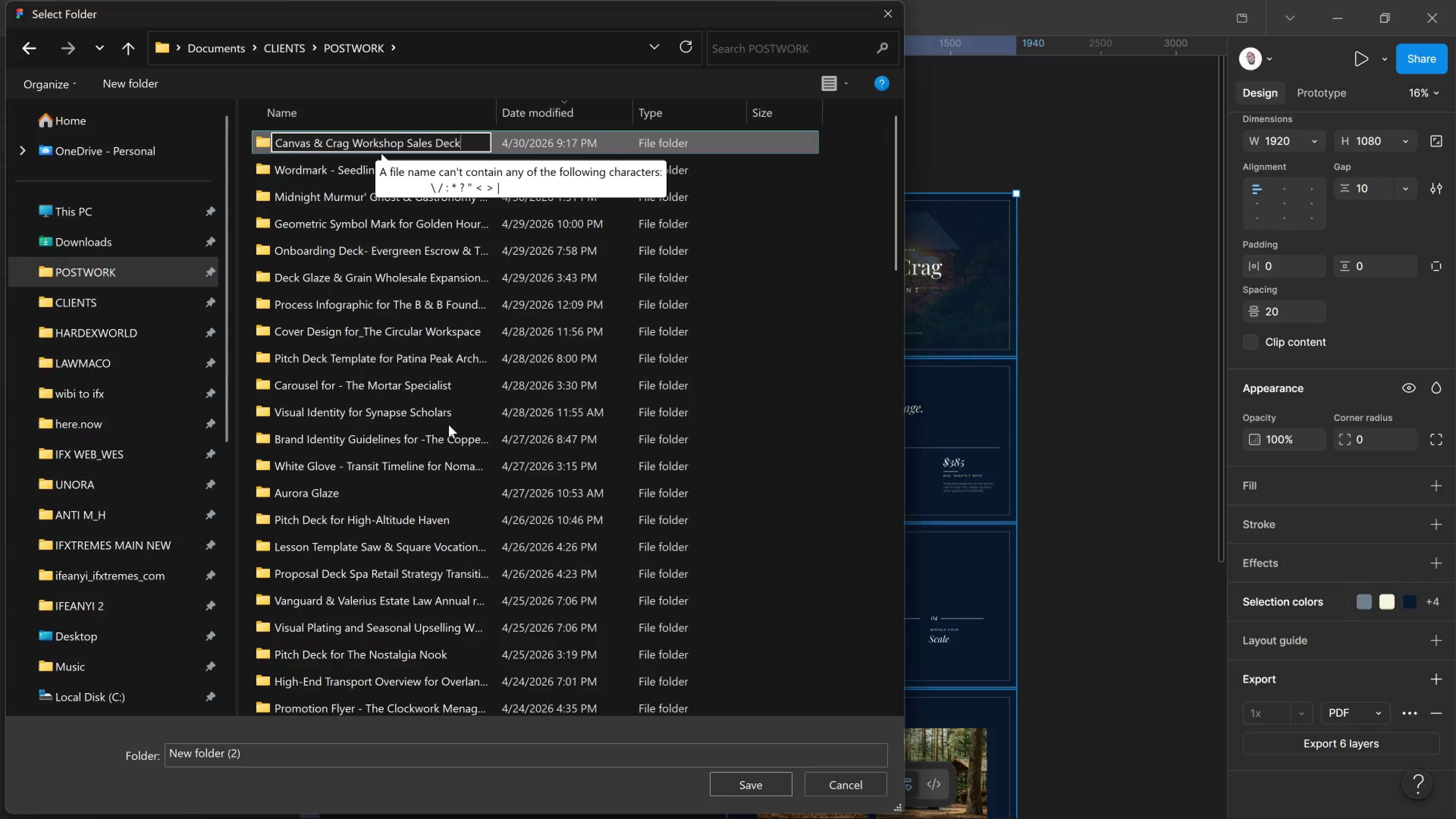 
key(Control+ControlLeft)
 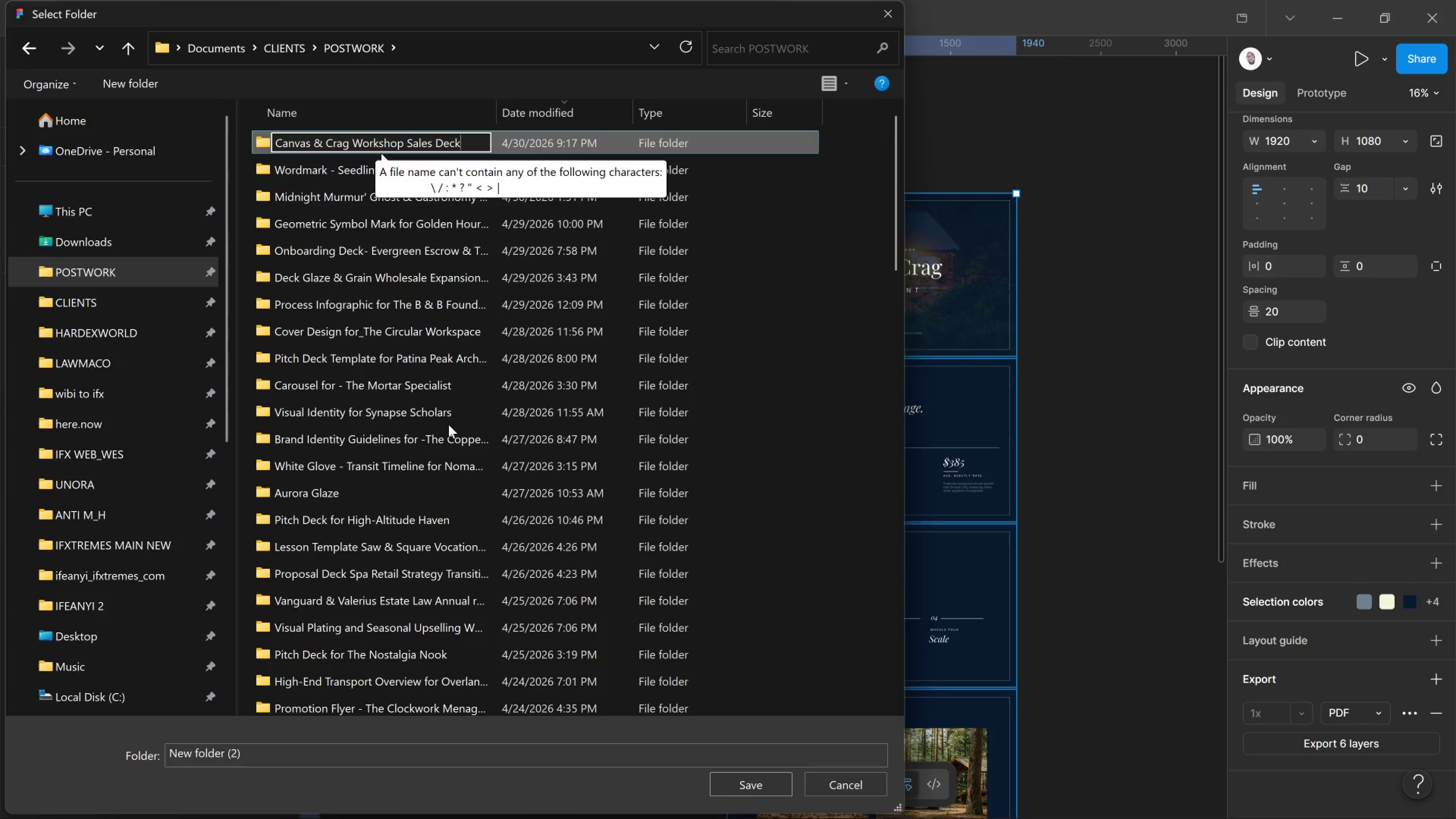 
key(Control+V)
 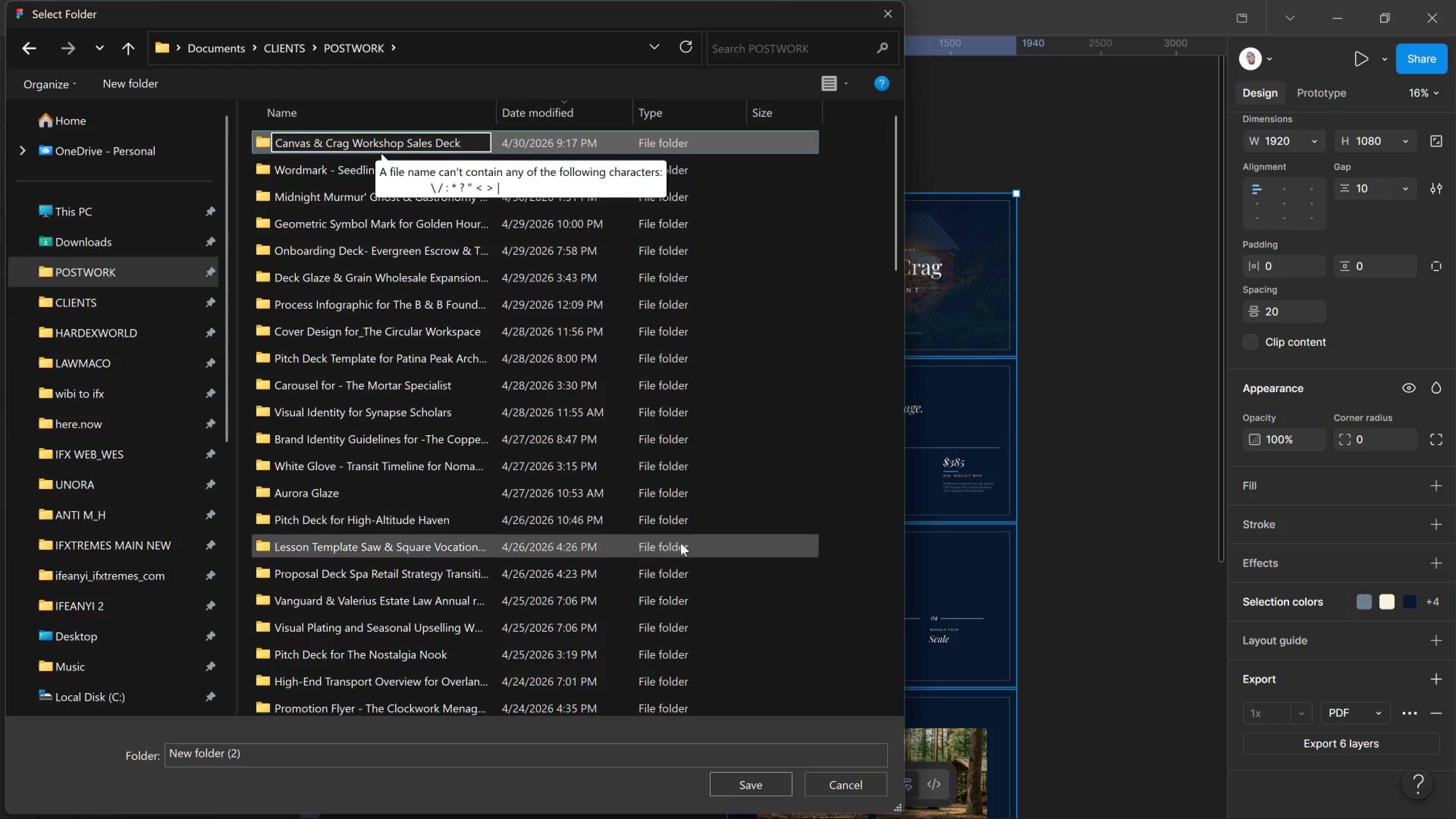 
wait(5.93)
 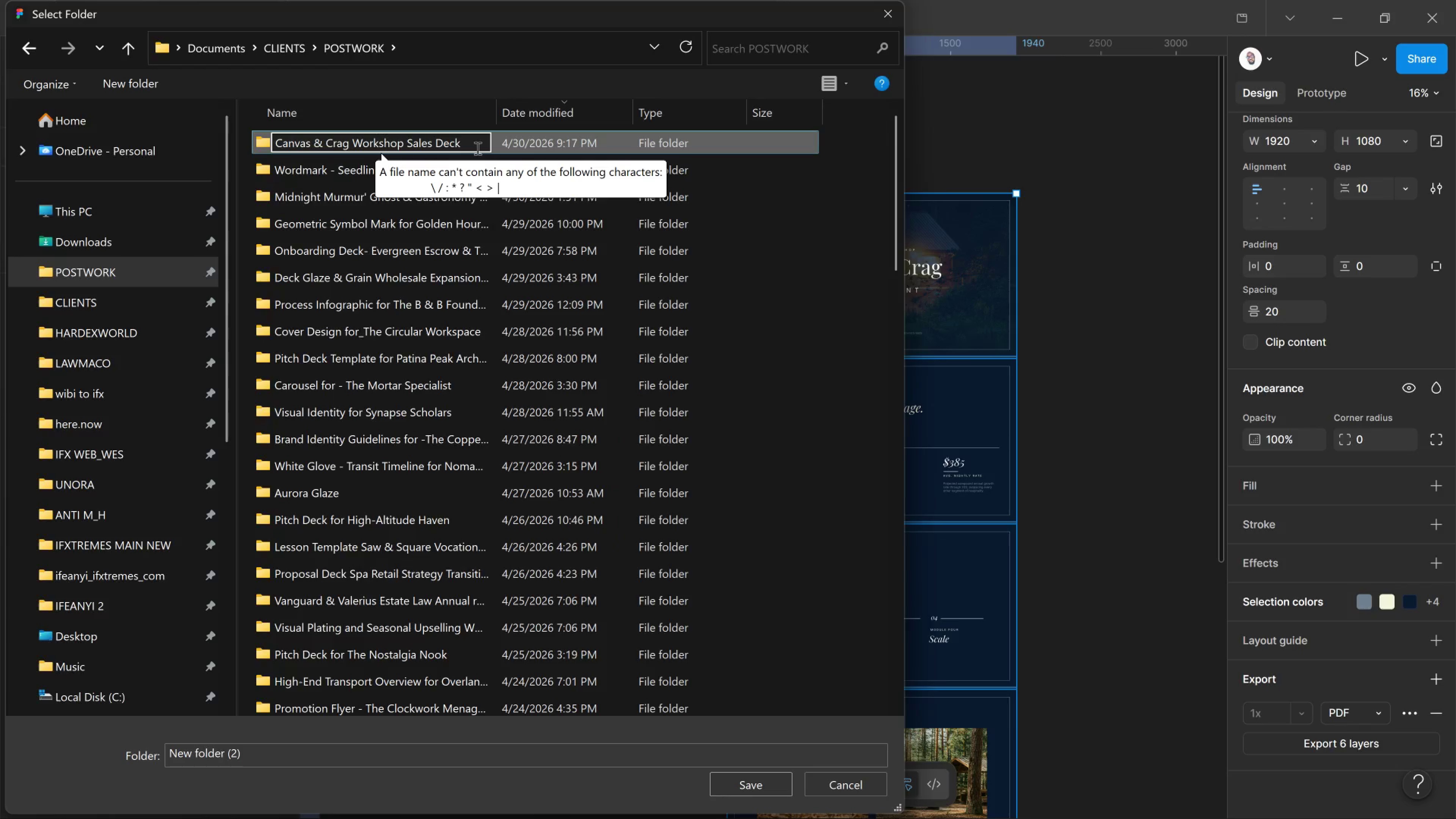 
left_click_drag(start_coordinate=[728, 786], to_coordinate=[730, 786])
 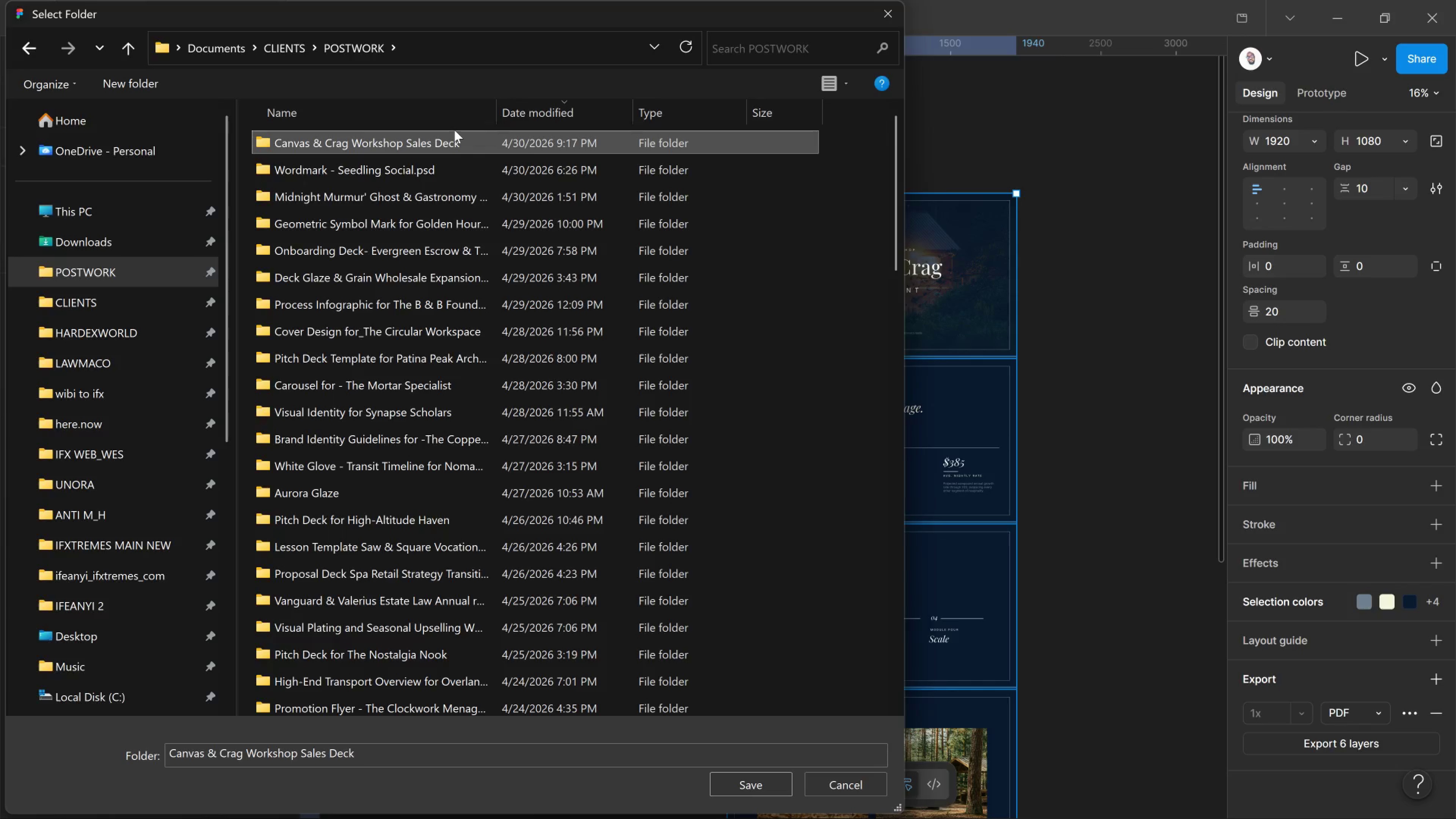 
double_click([454, 130])
 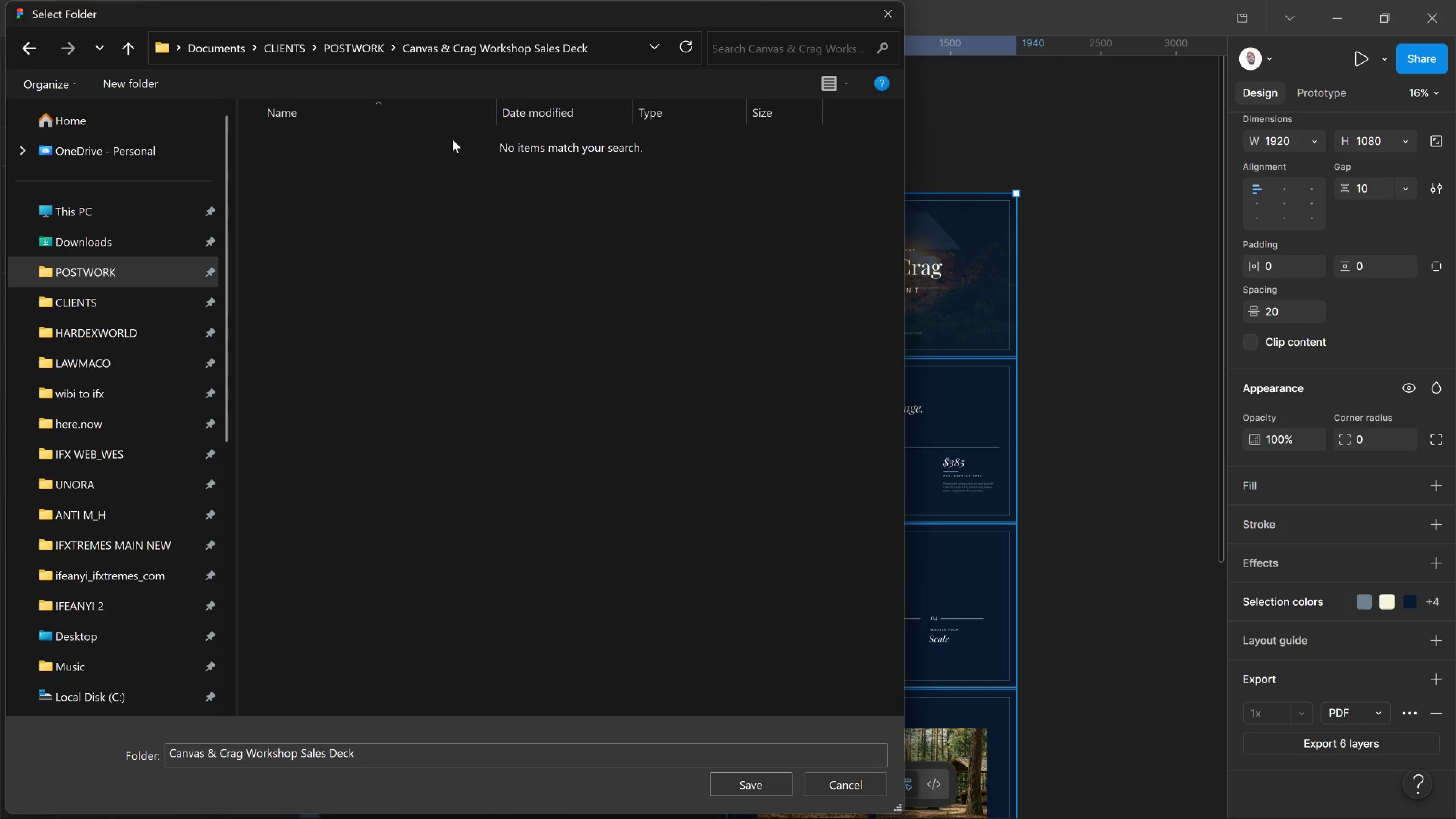 
double_click([452, 139])
 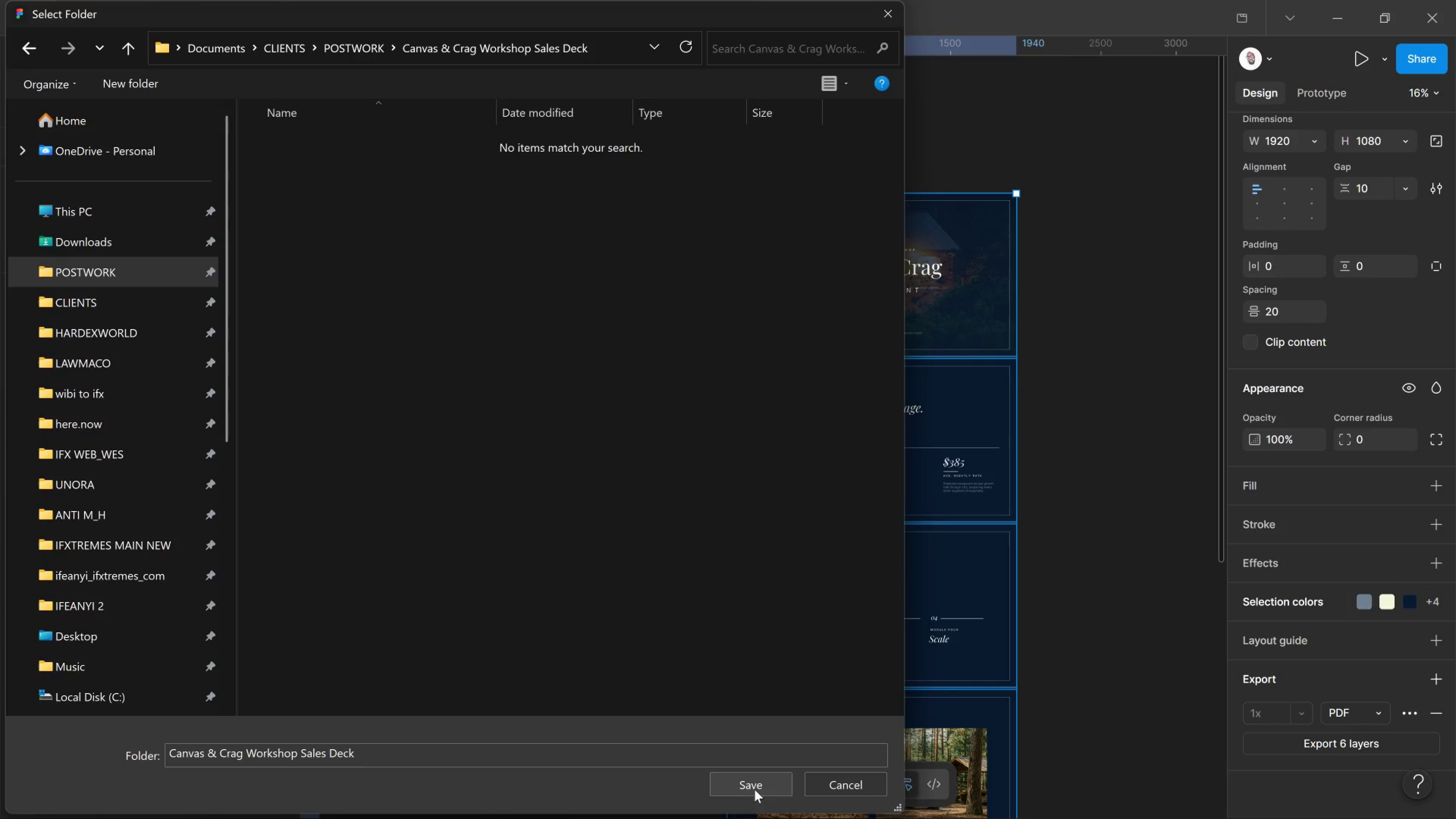 
left_click([755, 789])
 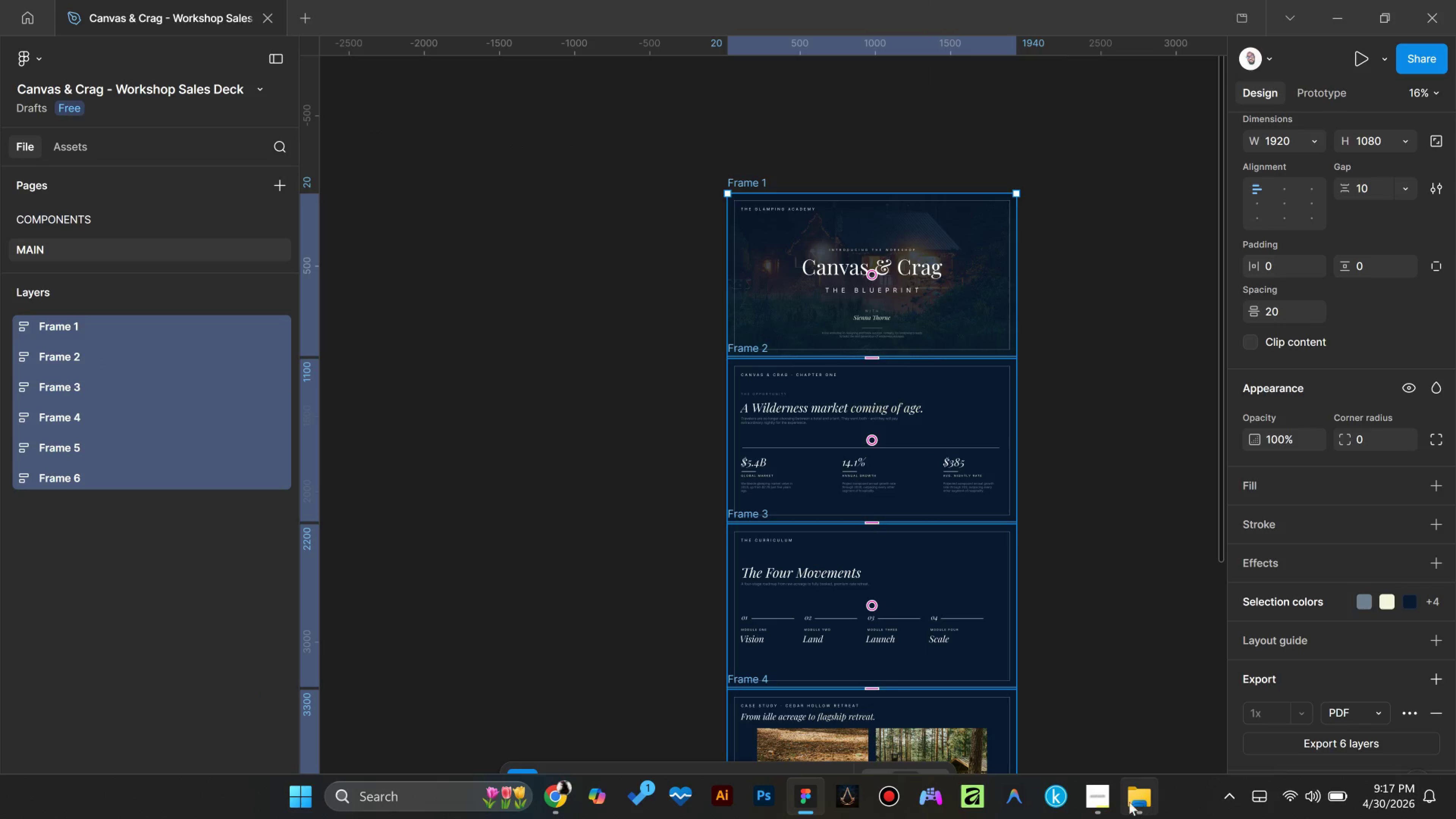 
left_click_drag(start_coordinate=[1103, 794], to_coordinate=[1107, 794])
 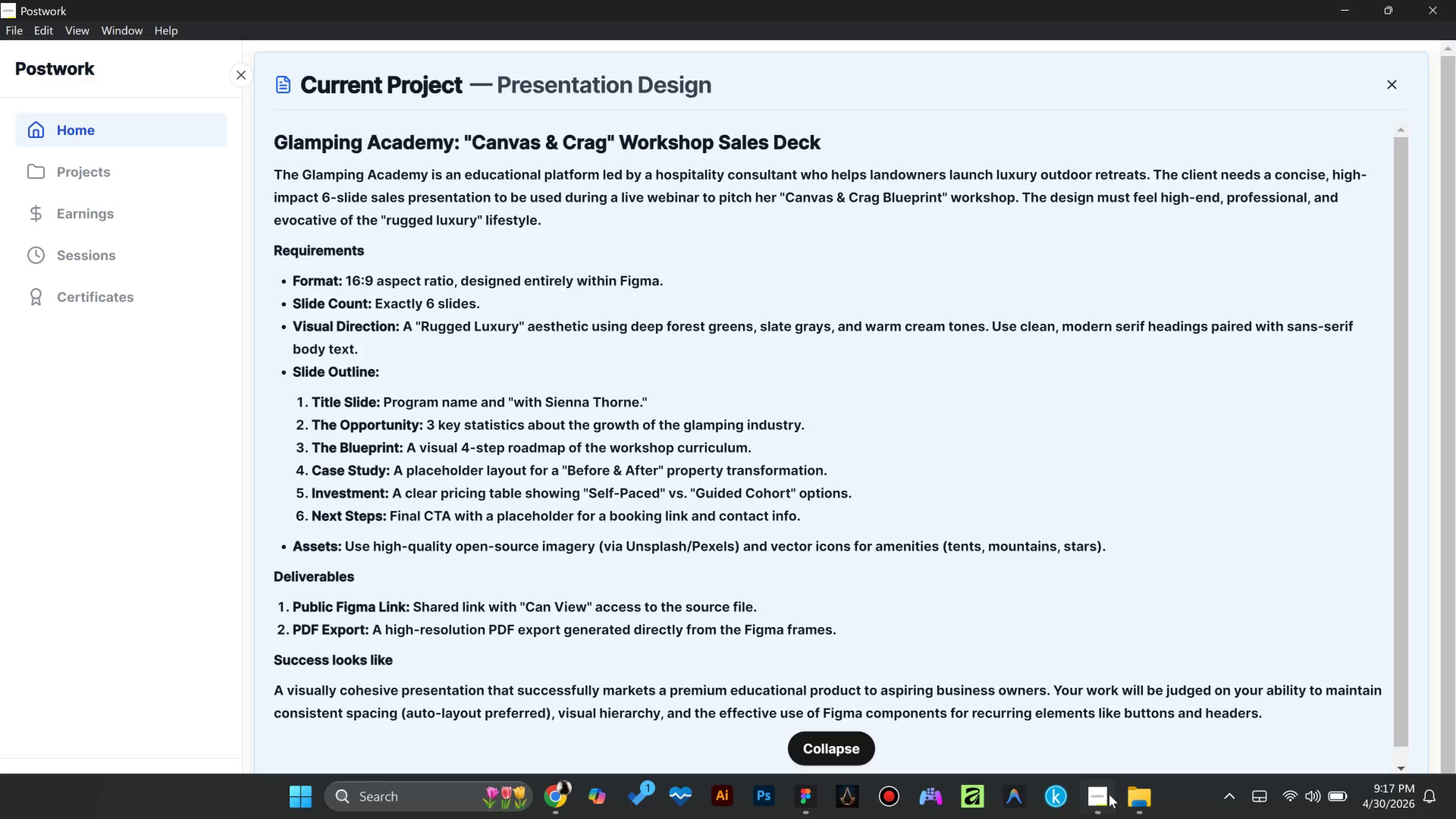 
left_click([1109, 794])